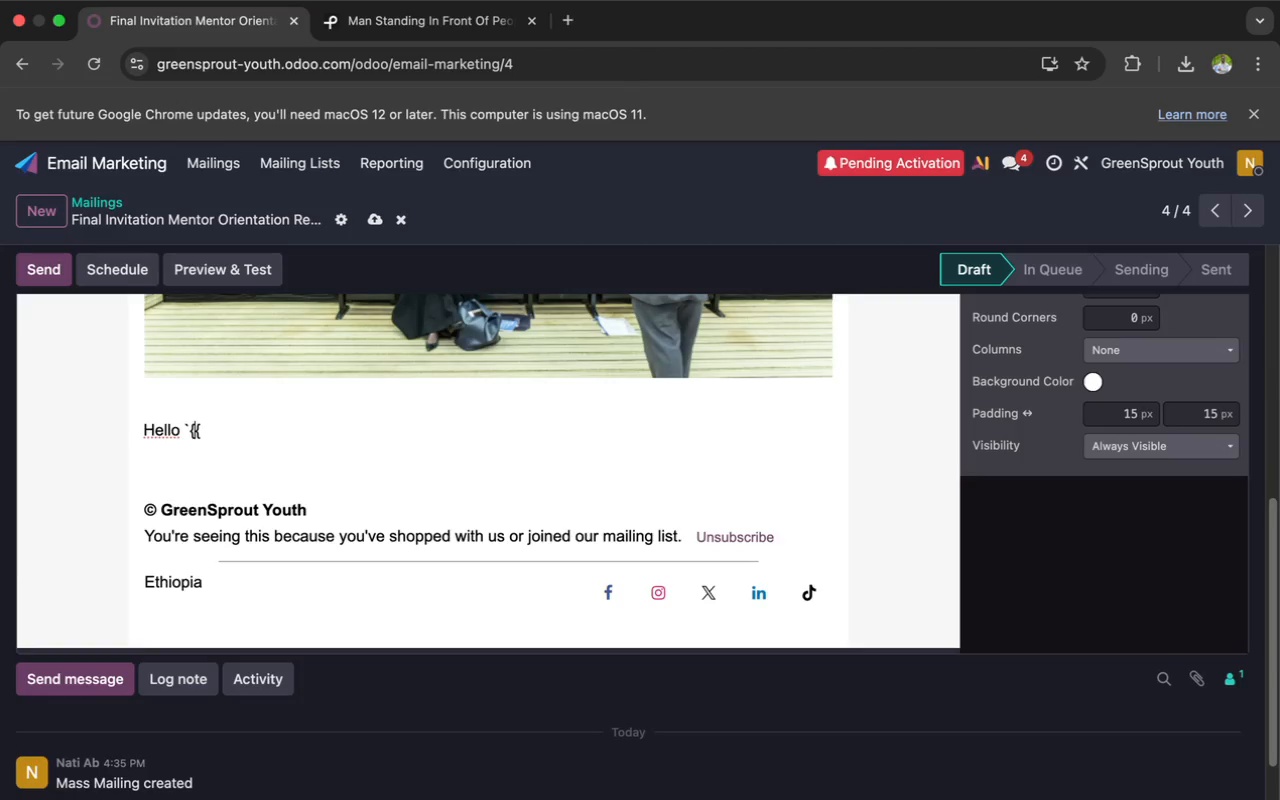 
key(ArrowRight)
 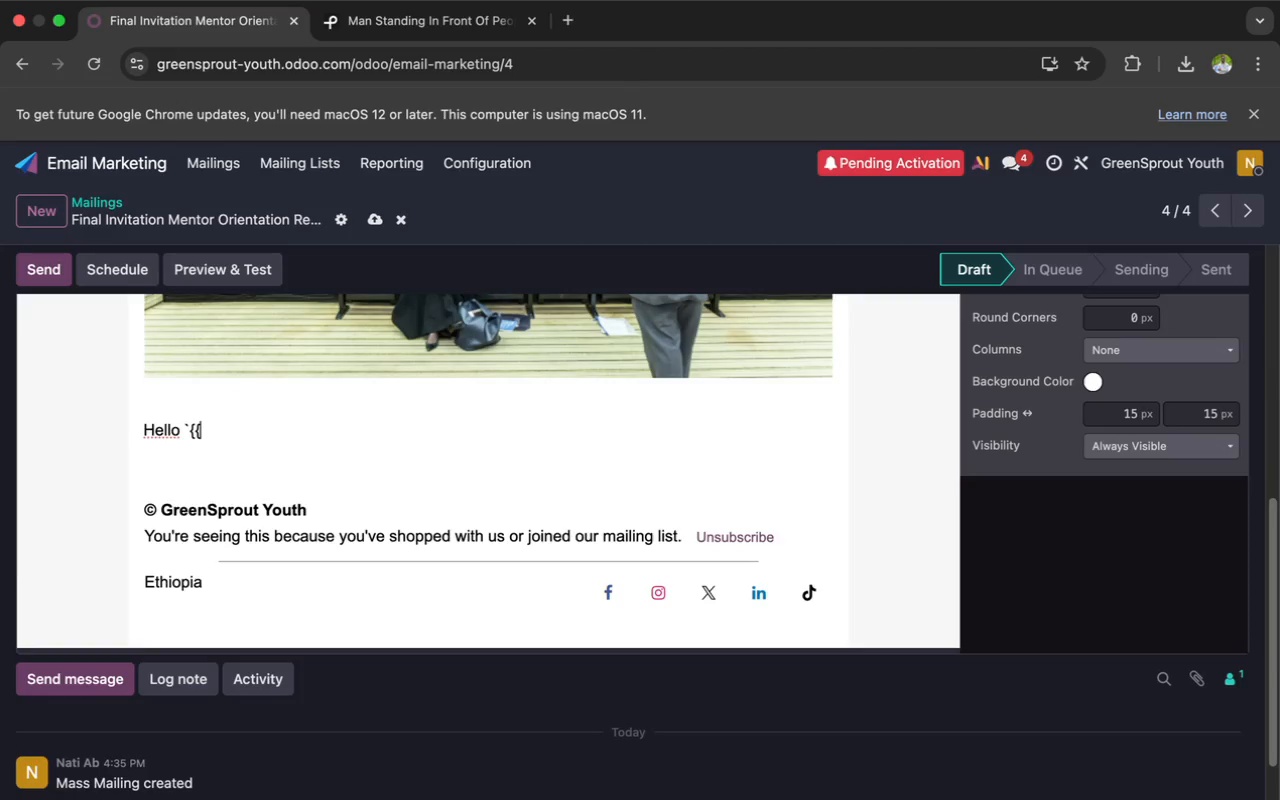 
key(ArrowRight)
 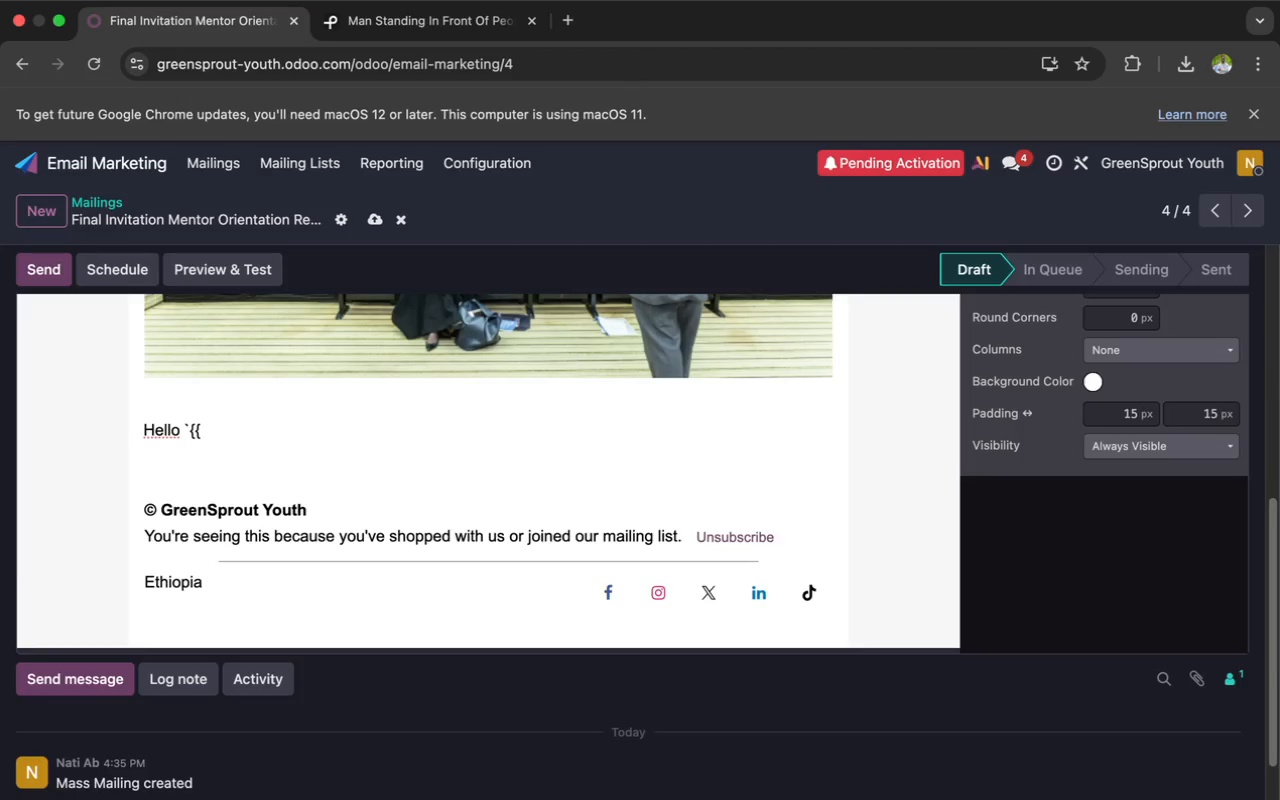 
wait(33.68)
 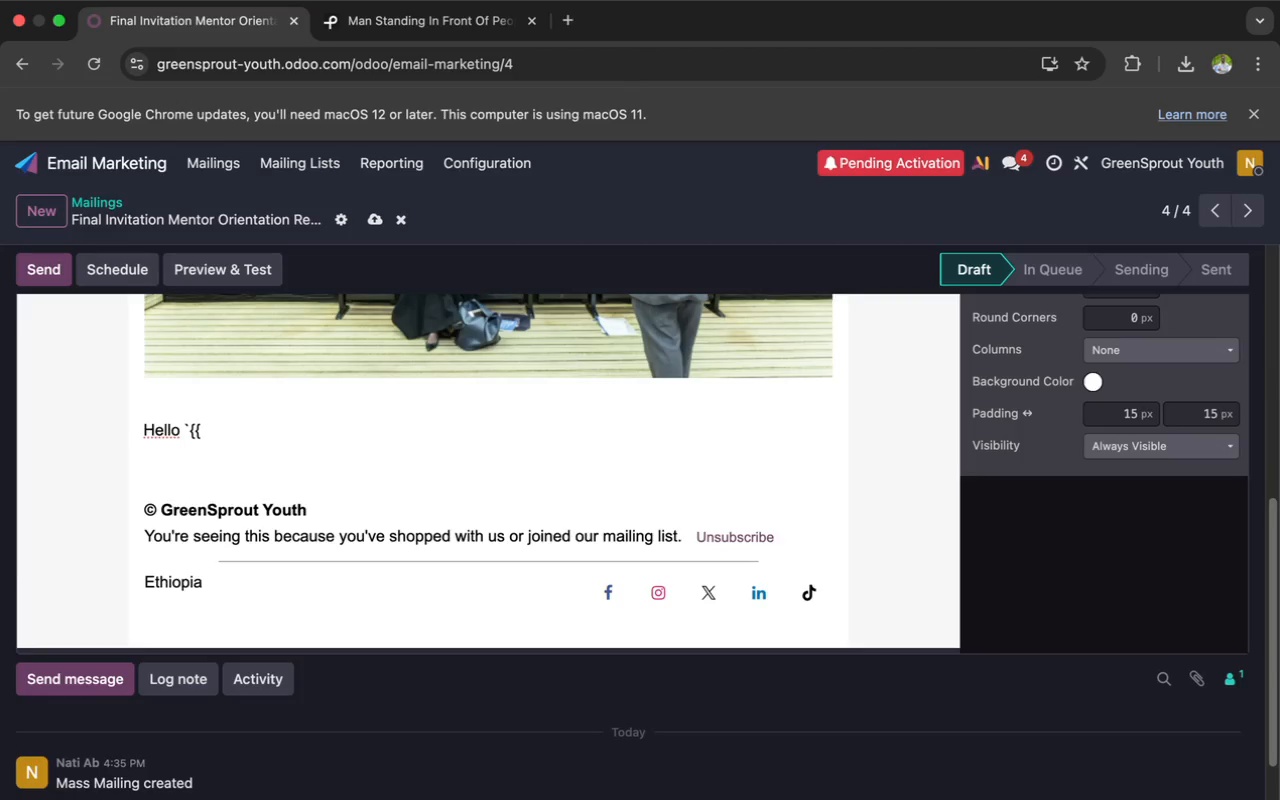 
hold_key(key=Backspace, duration=0.69)
 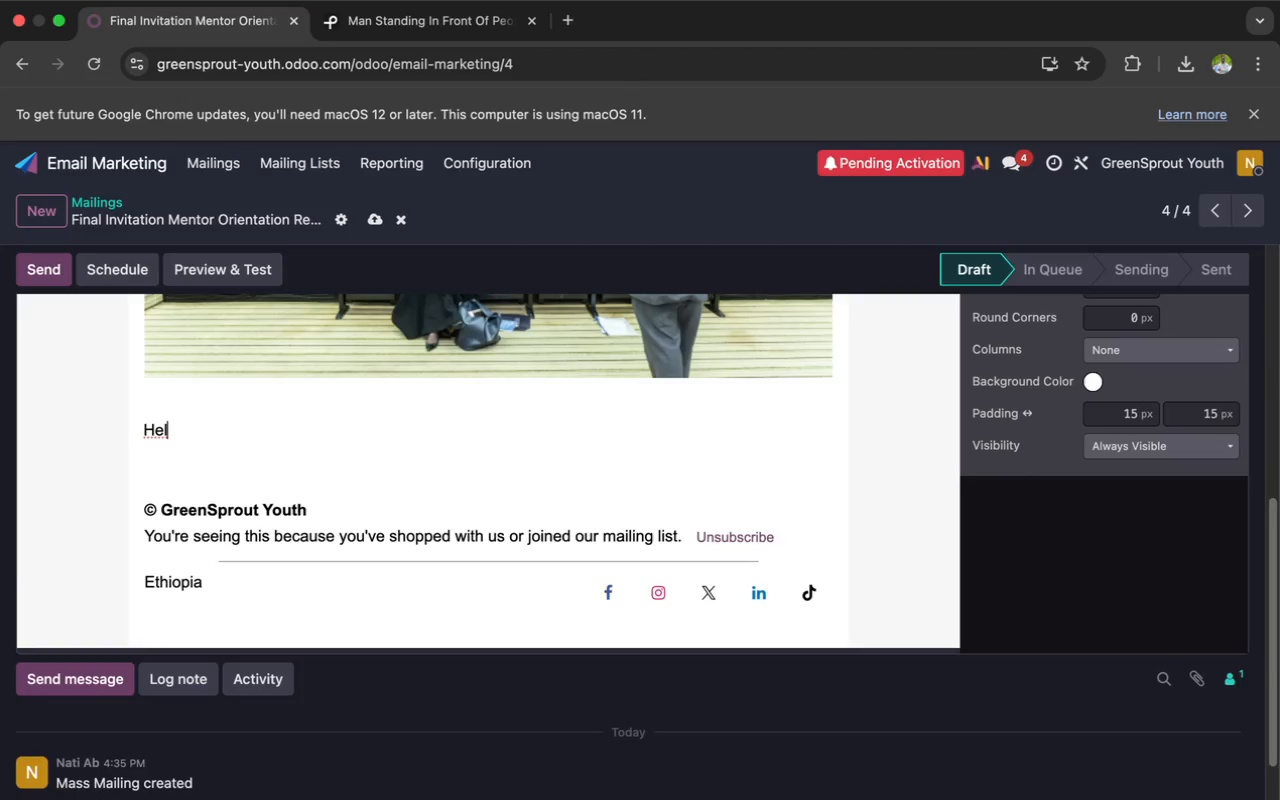 
key(Backspace)
key(Backspace)
key(Backspace)
key(Backspace)
key(Backspace)
type(Hellow)
key(Backspace)
 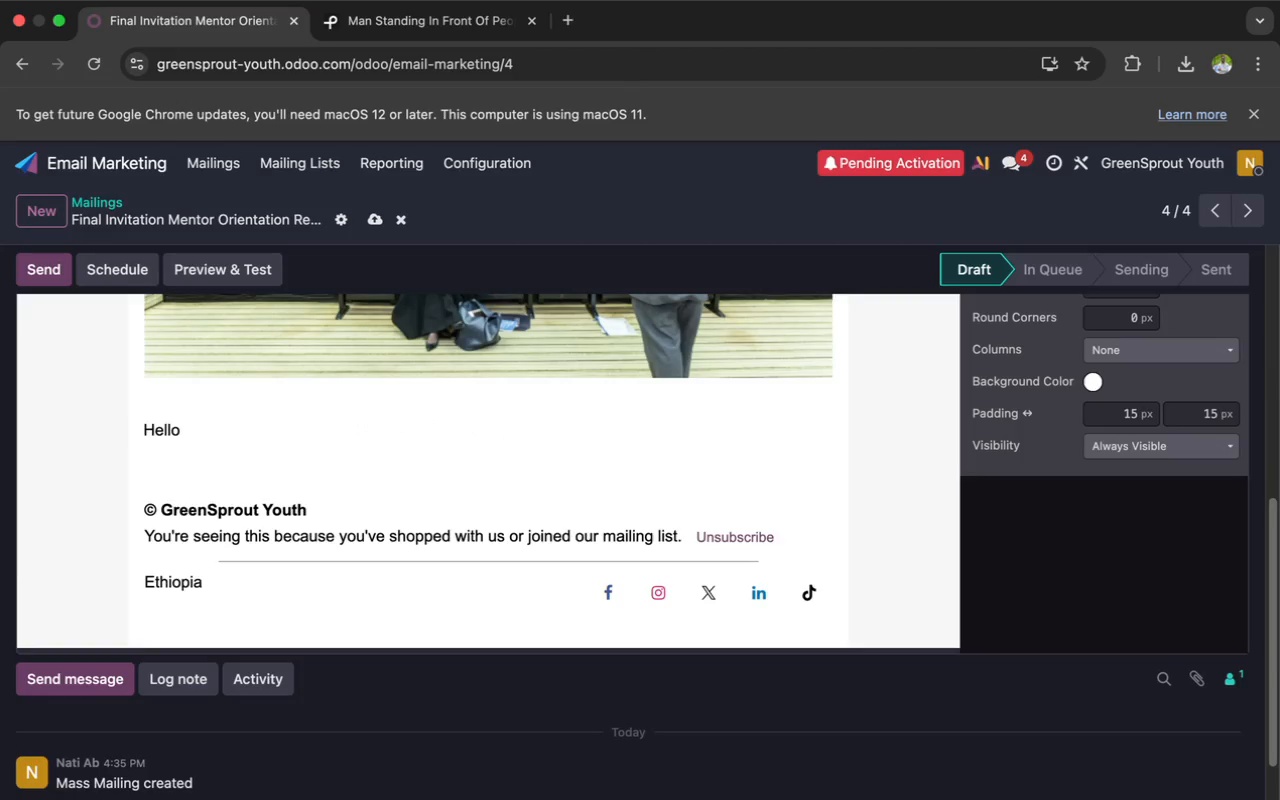 
key(Space)
 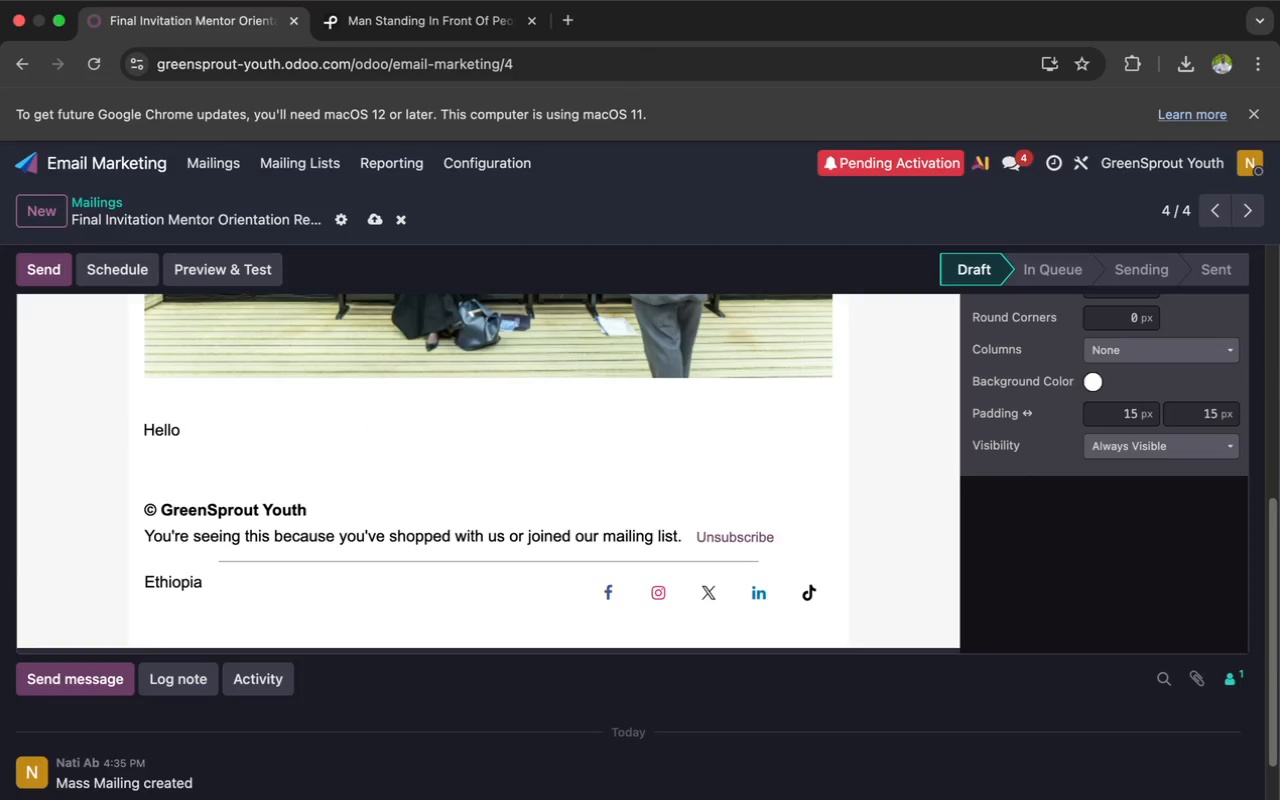 
key(Backquote)
 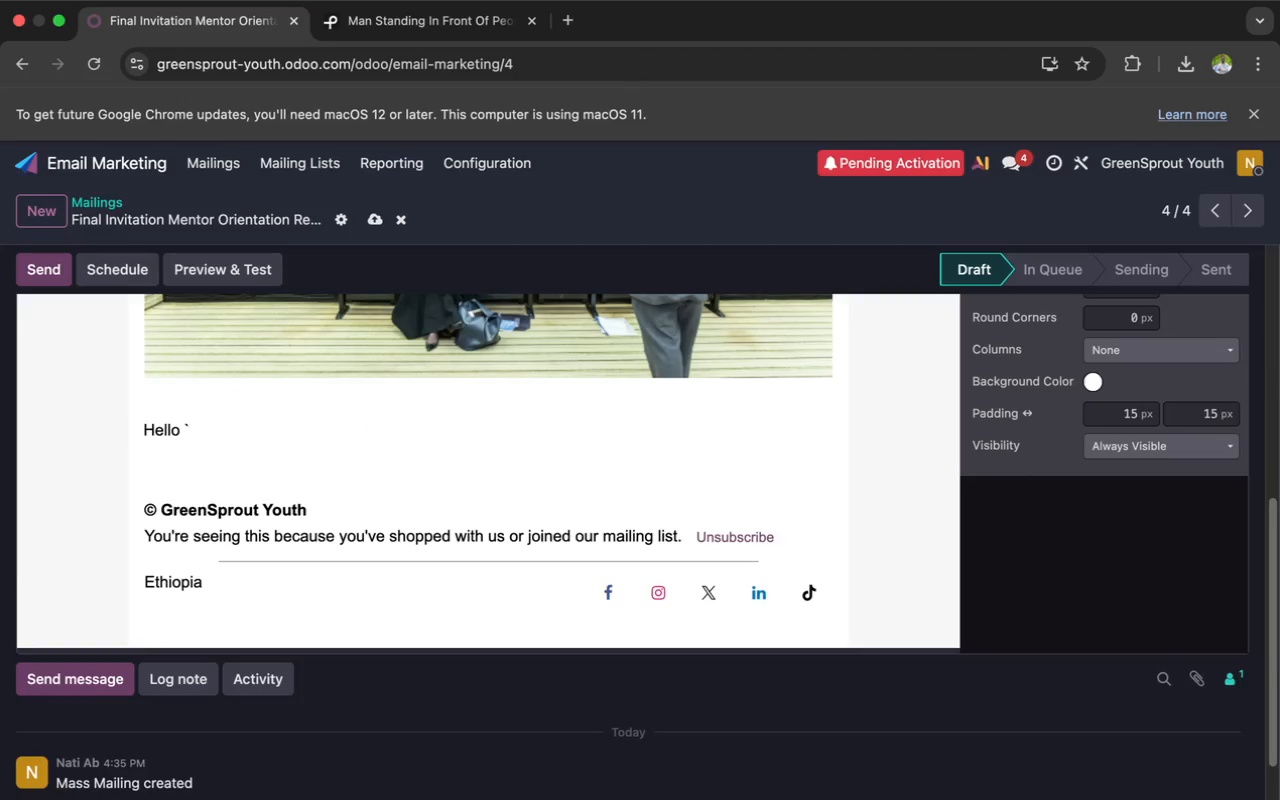 
key(Shift+BracketLeft)
 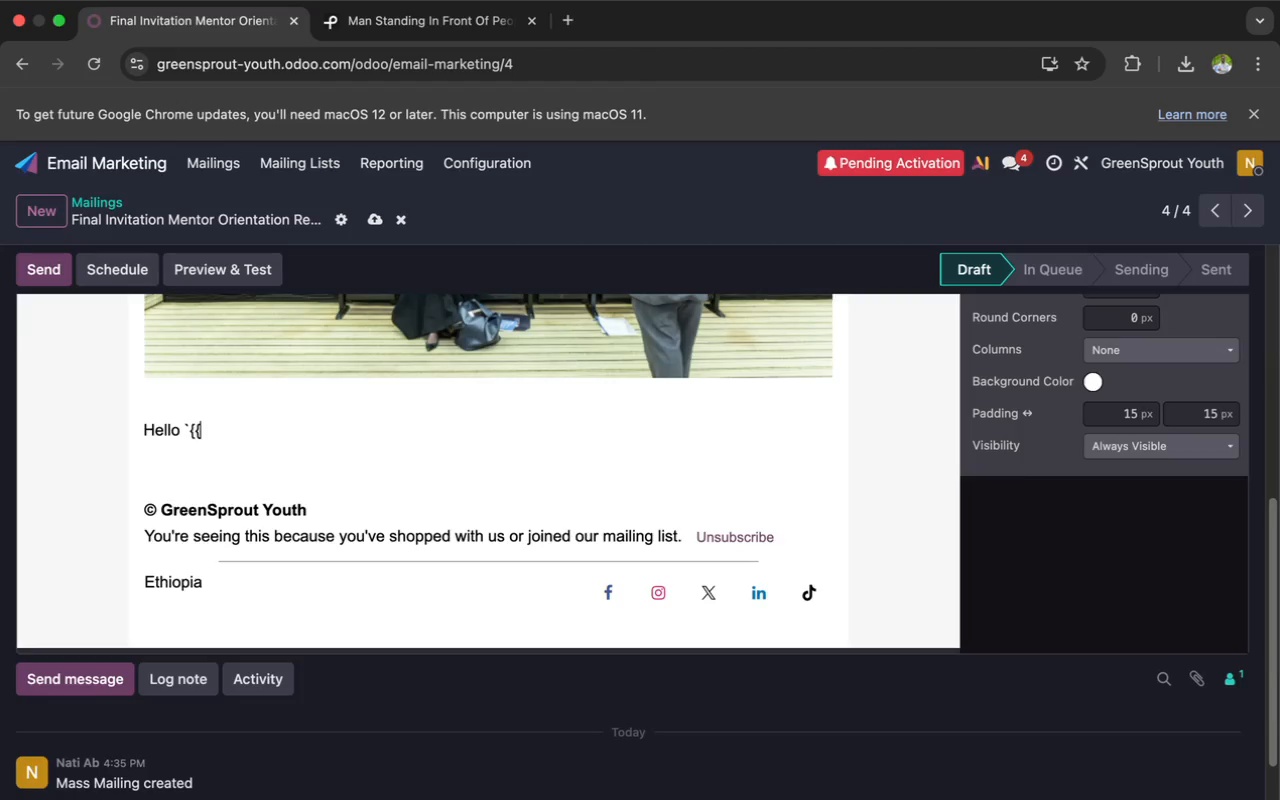 
key(Shift+BracketLeft)
 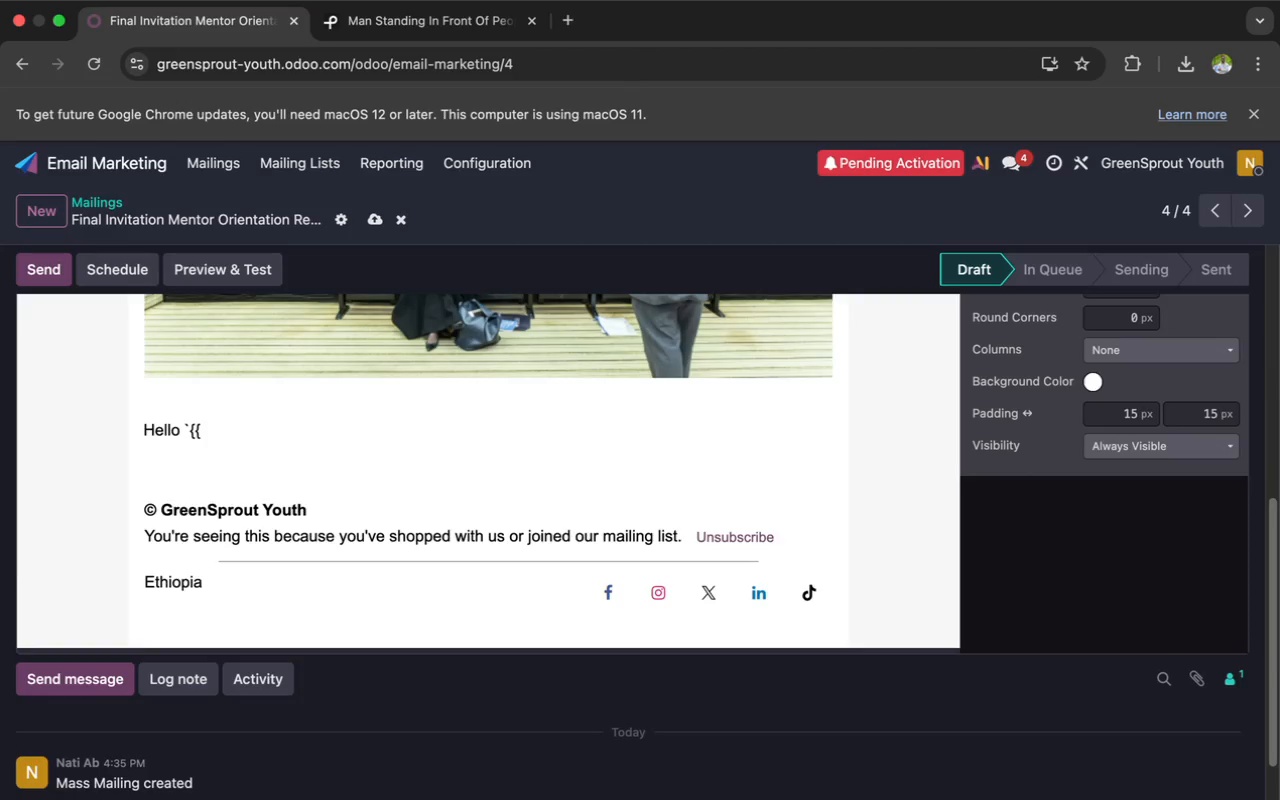 
wait(22.66)
 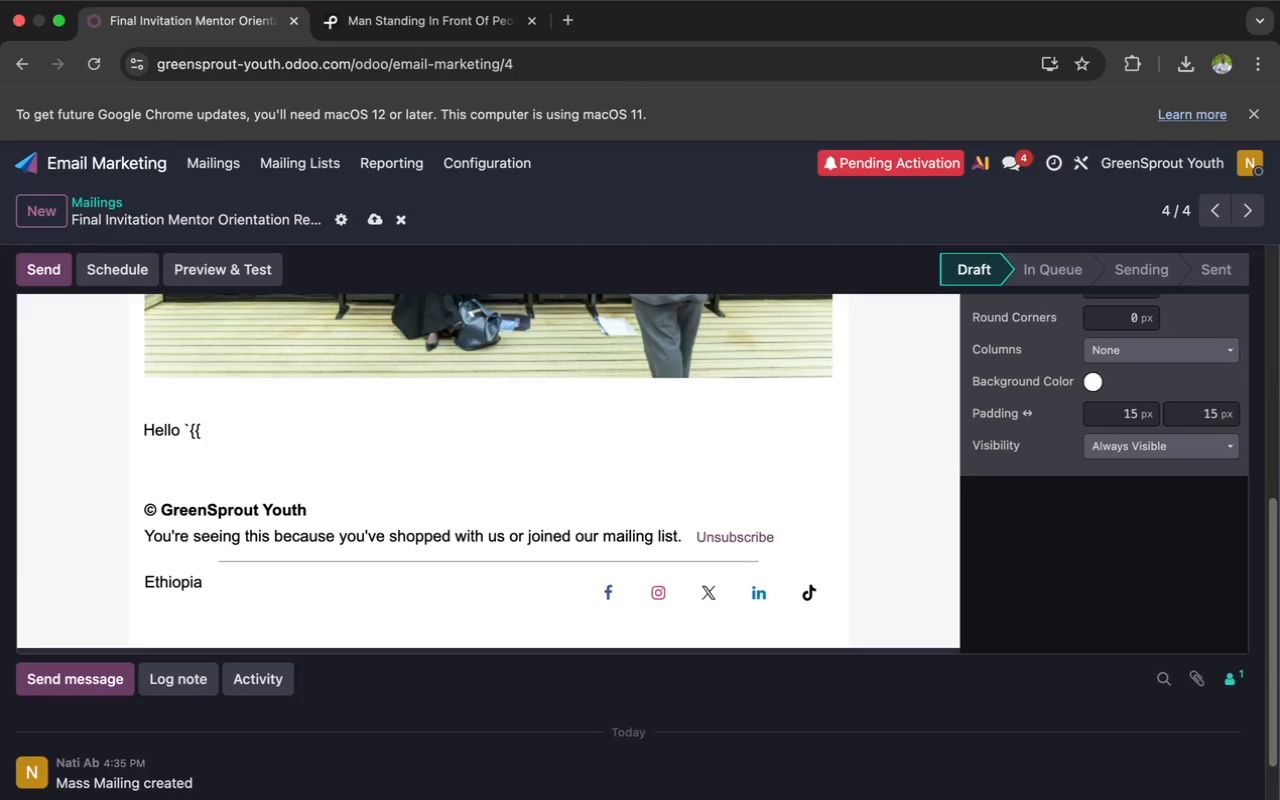 
key(Space)
 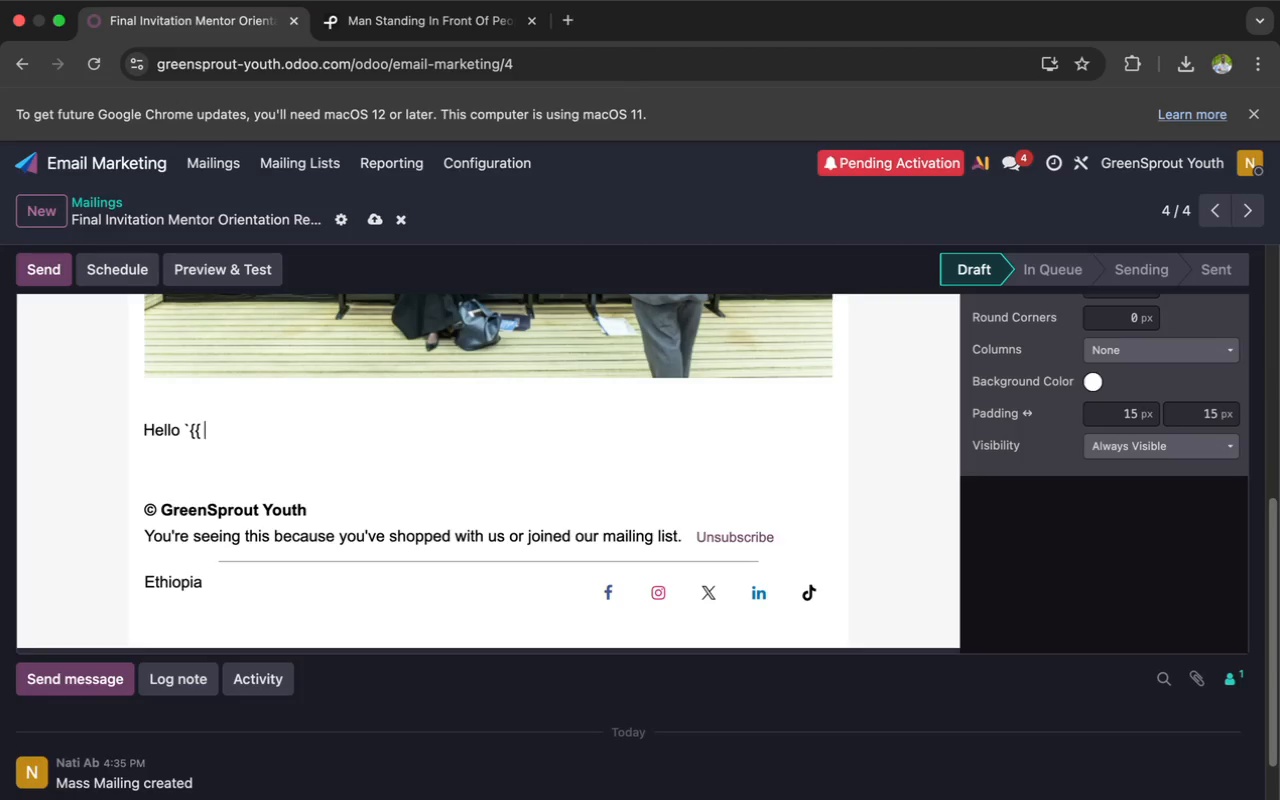 
type(object.name }}`)
 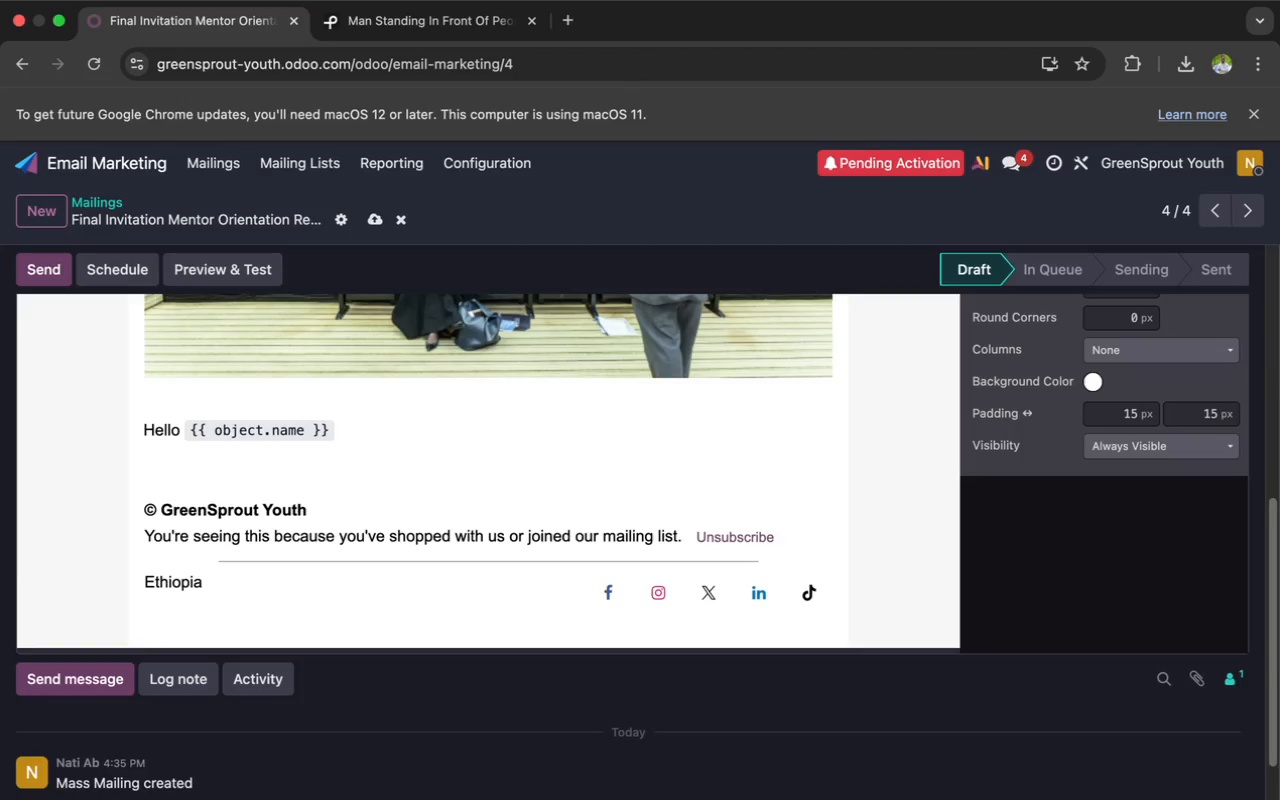 
key(Comma)
 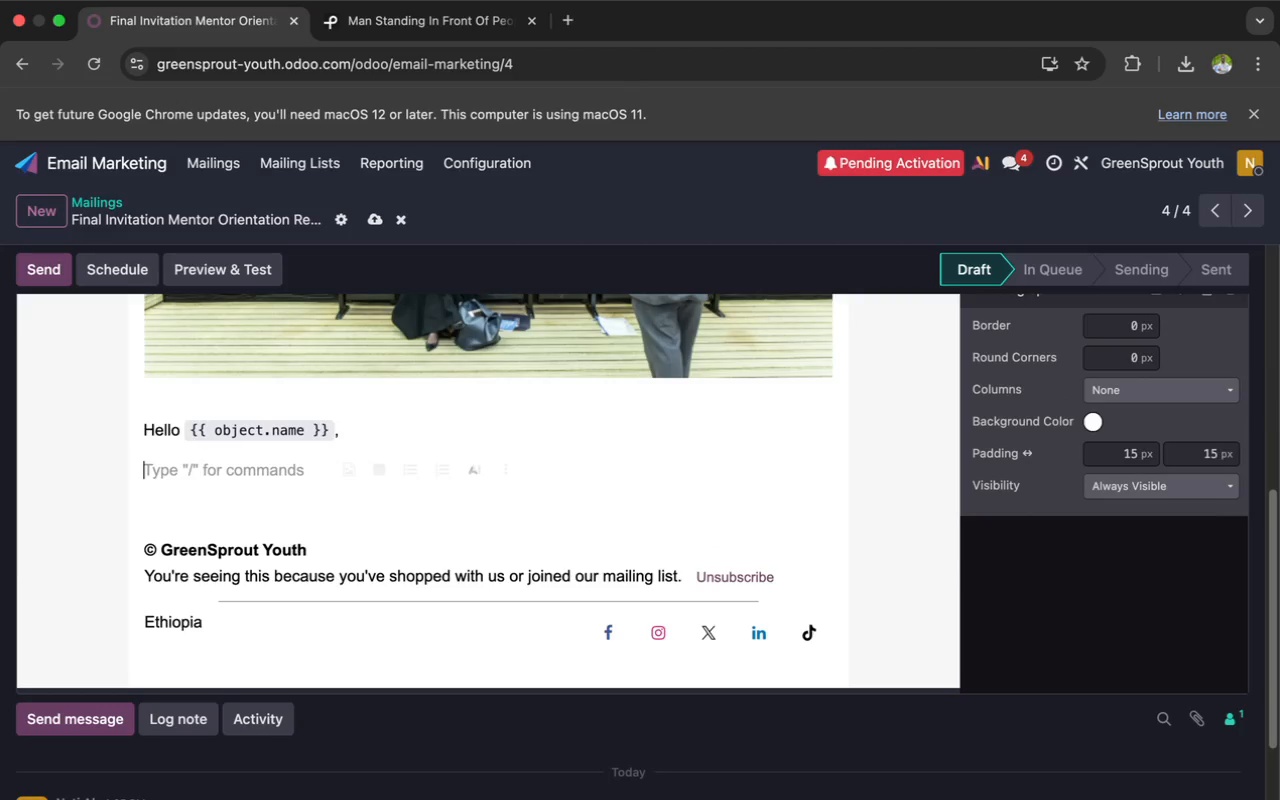 
key(Enter)
 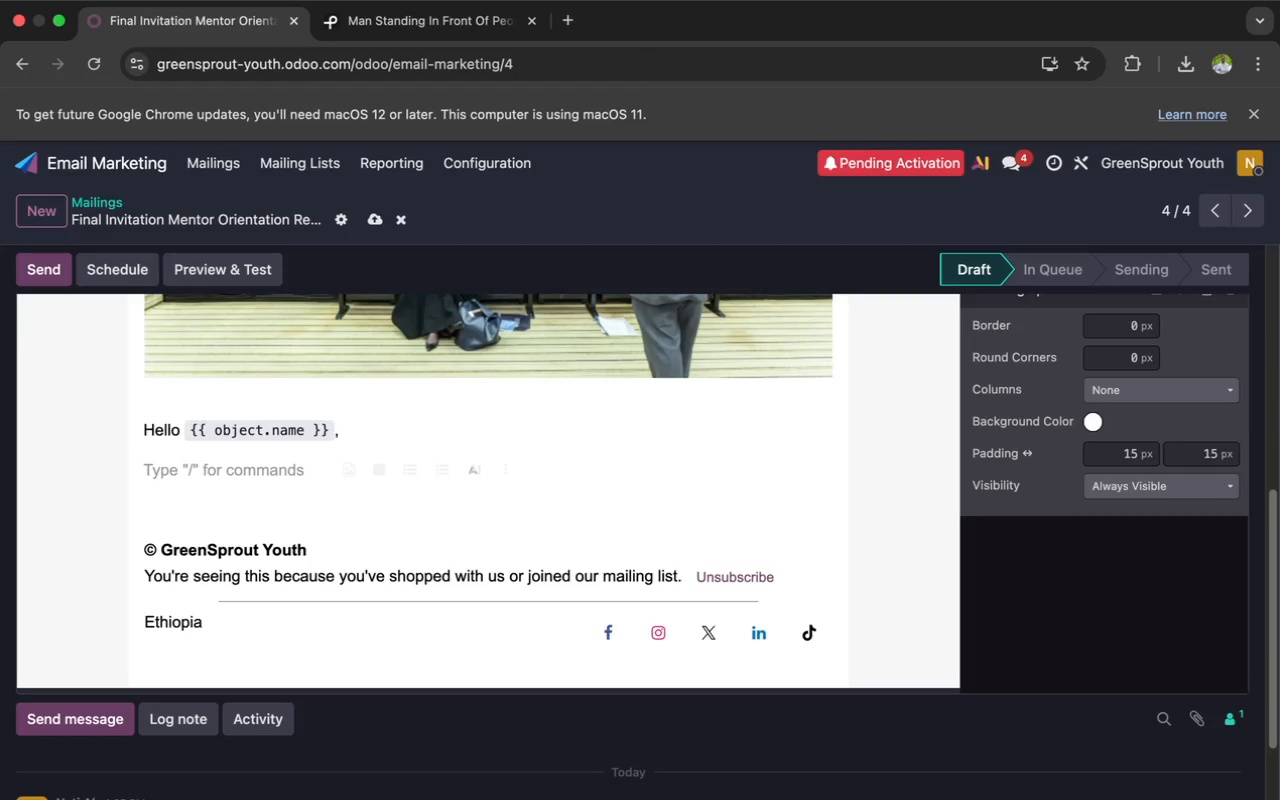 
wait(9.27)
 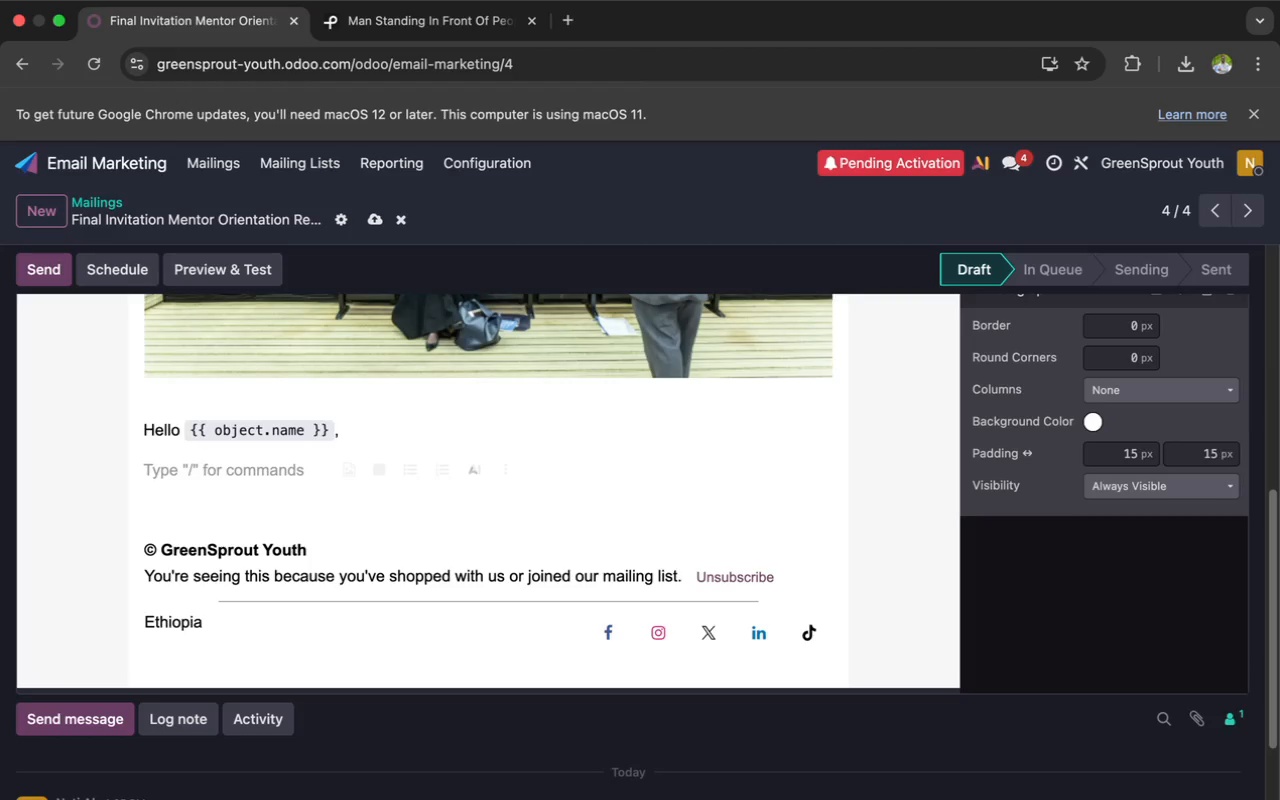 
type(We want)
 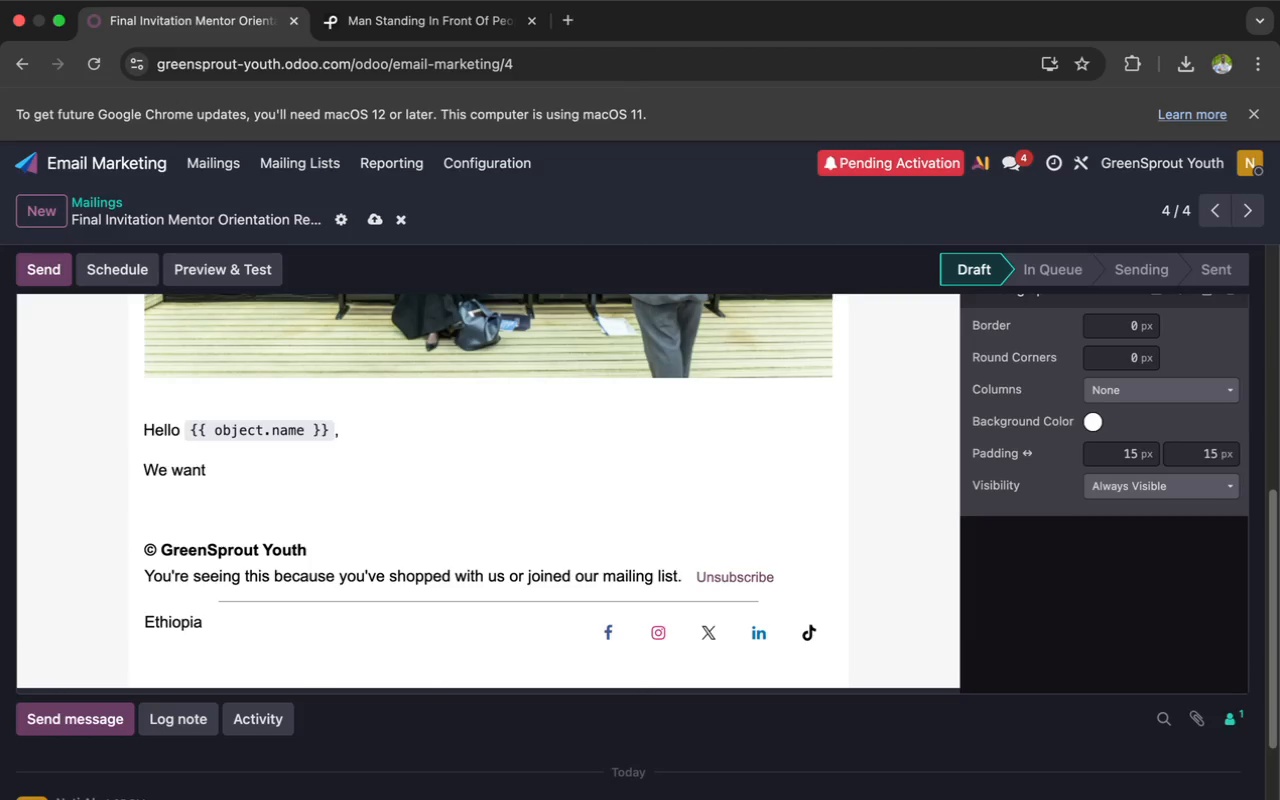 
type(ed to send one final inver)
key(Backspace)
type(itation )
 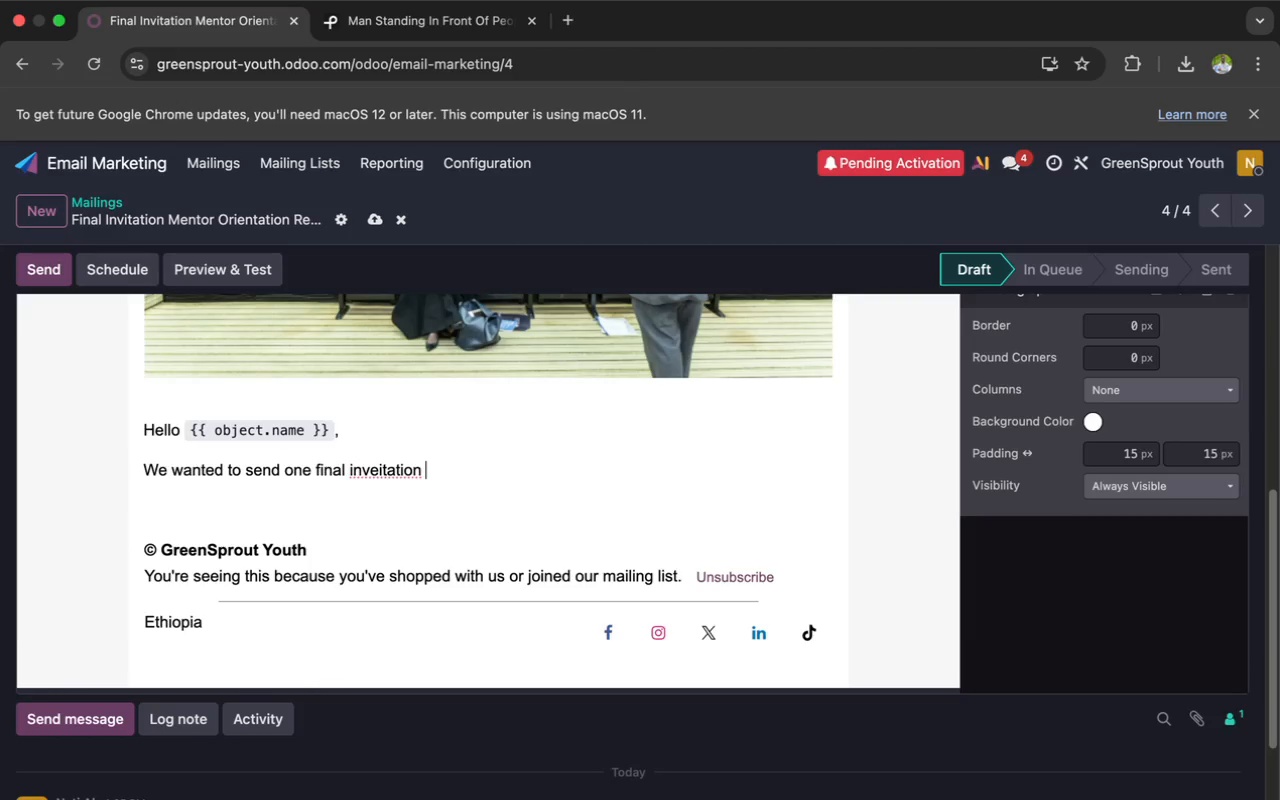 
wait(55.08)
 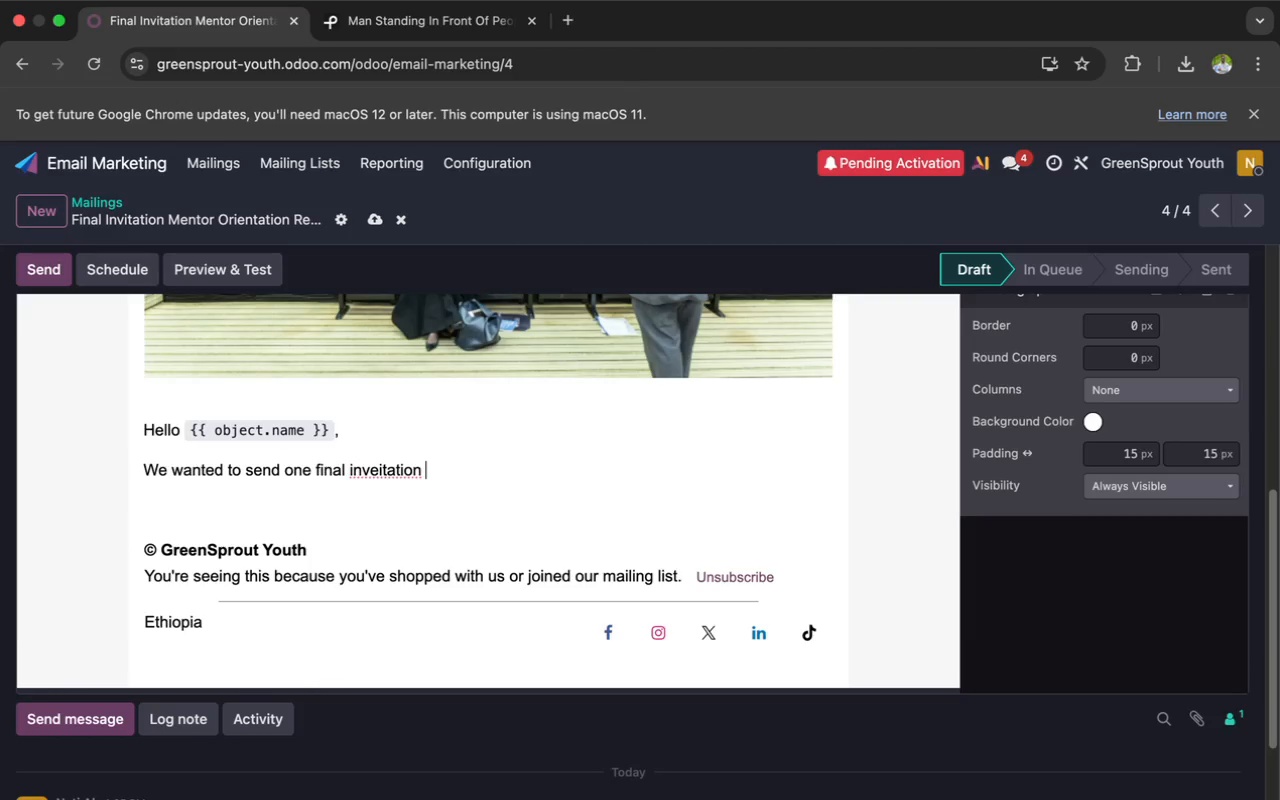 
left_click([379, 473])
 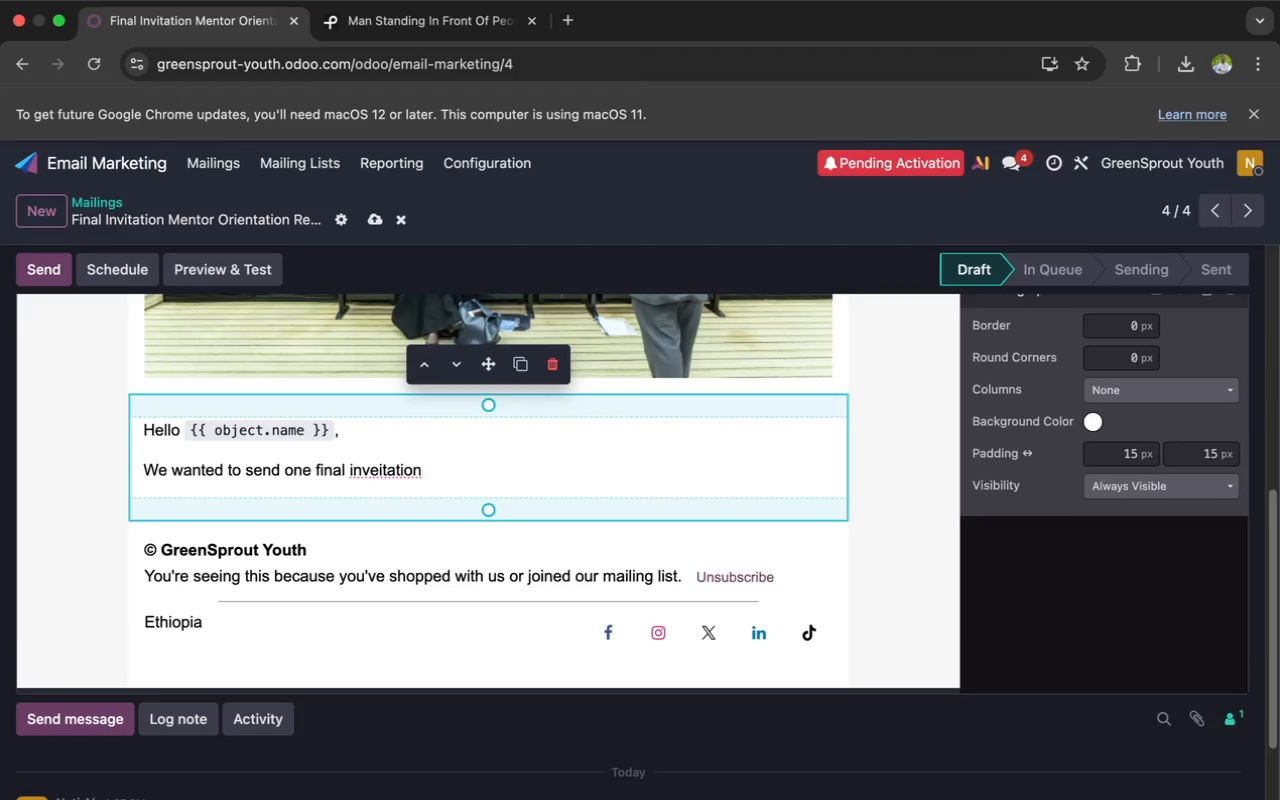 
key(Backspace)
 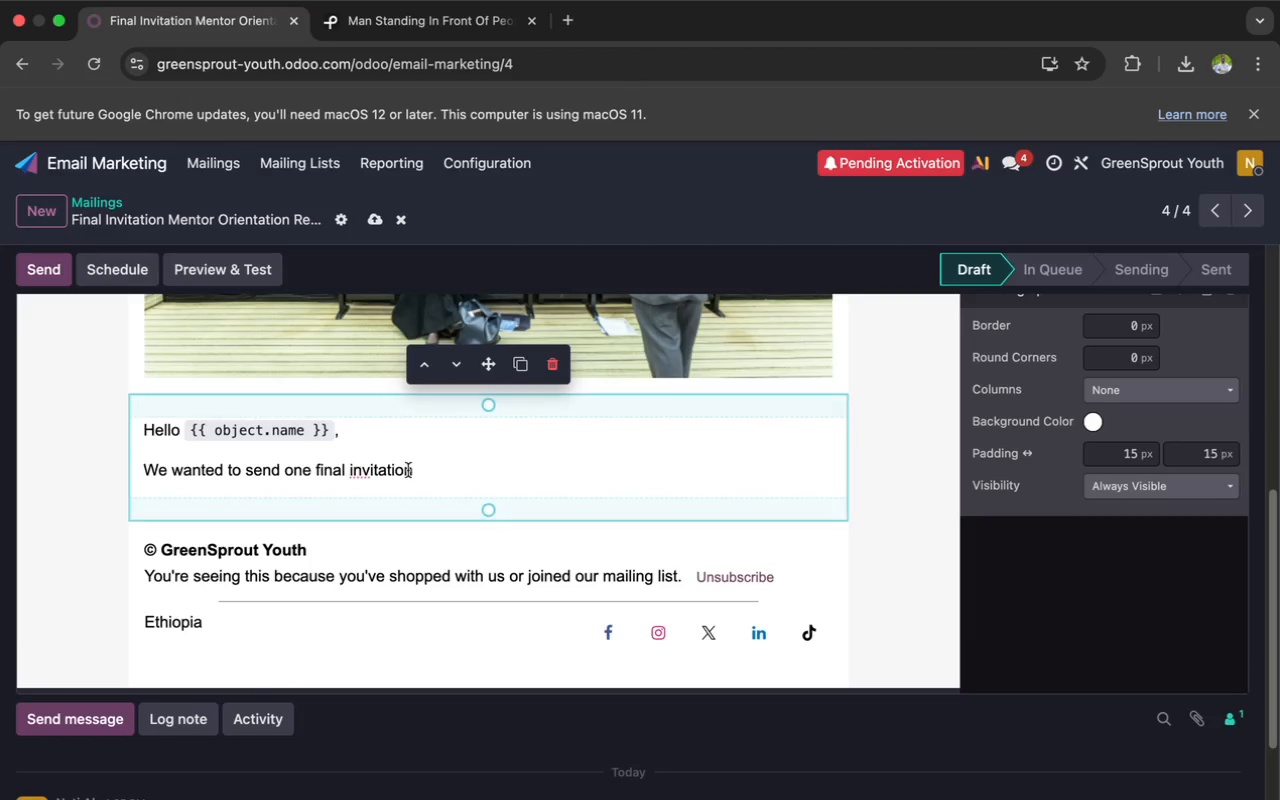 
left_click([409, 470])
 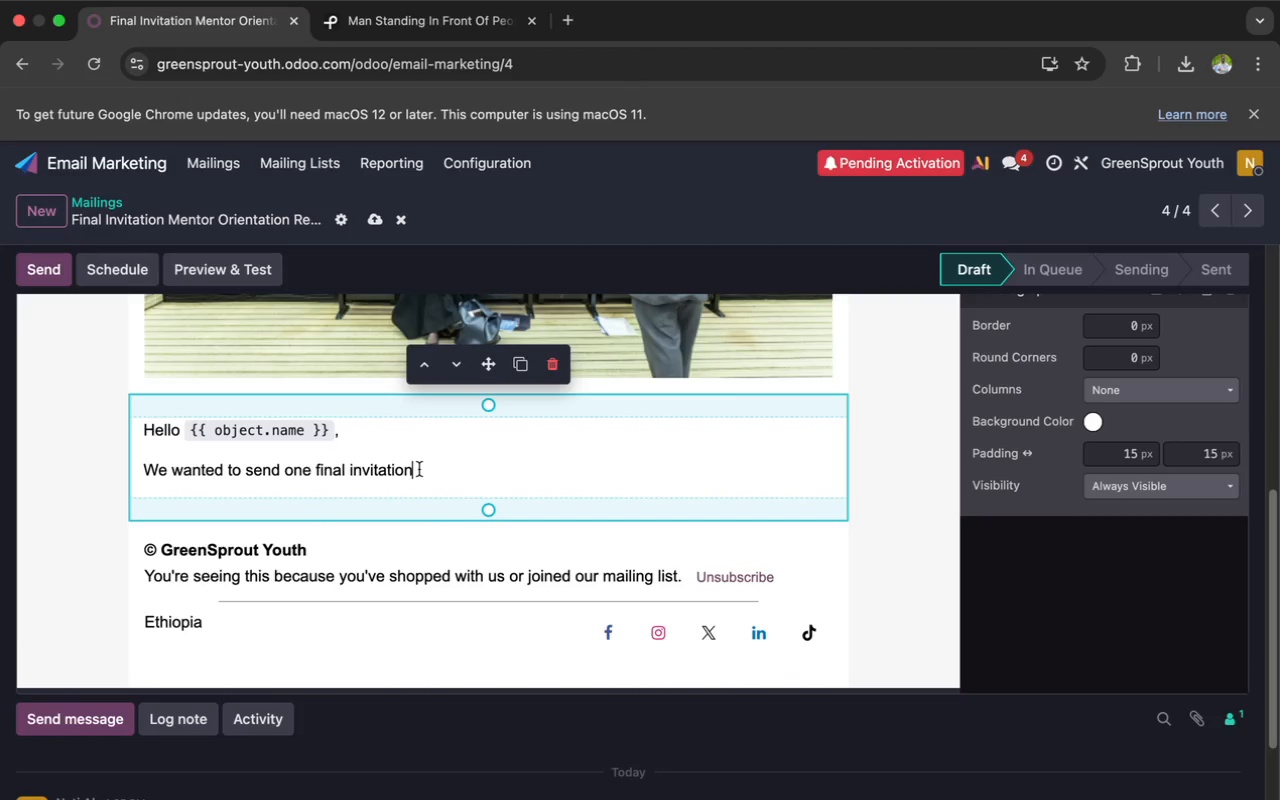 
wait(11.0)
 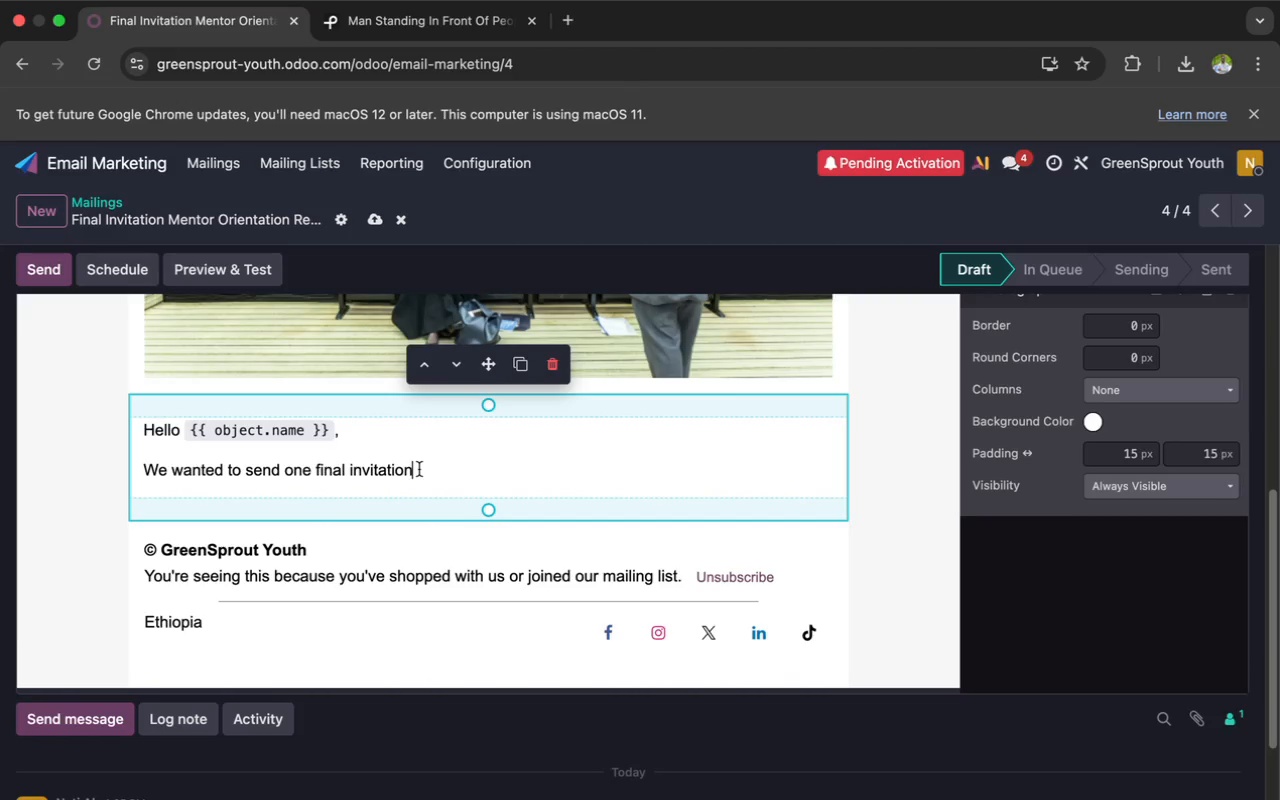 
type( before)
 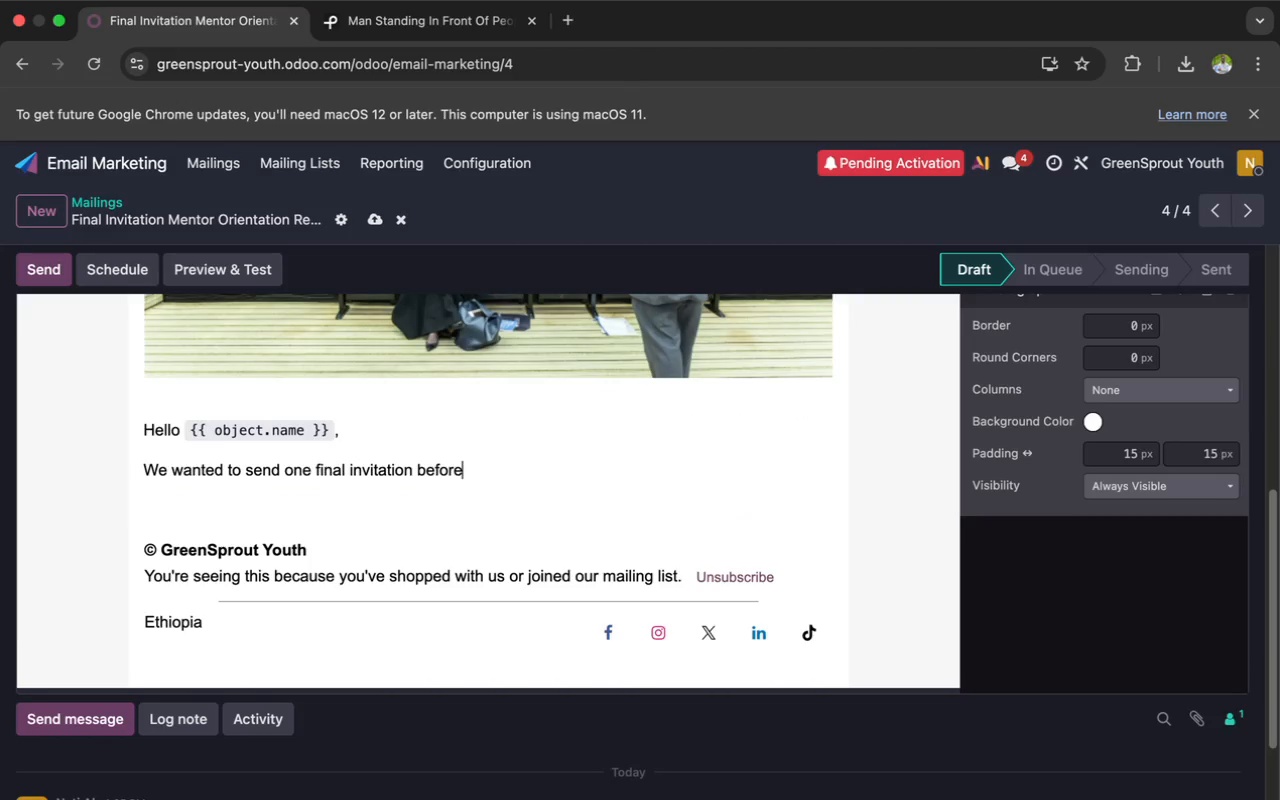 
type( registra)
 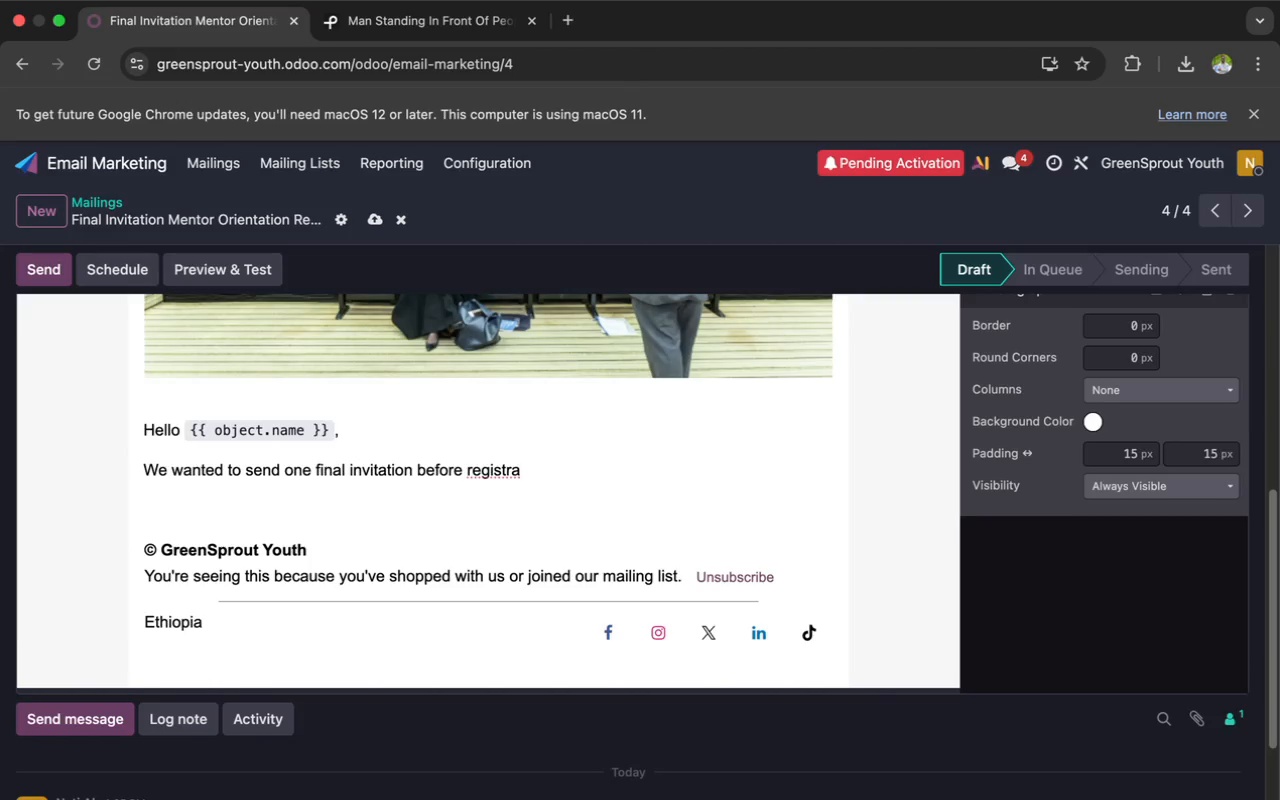 
type(tion)
 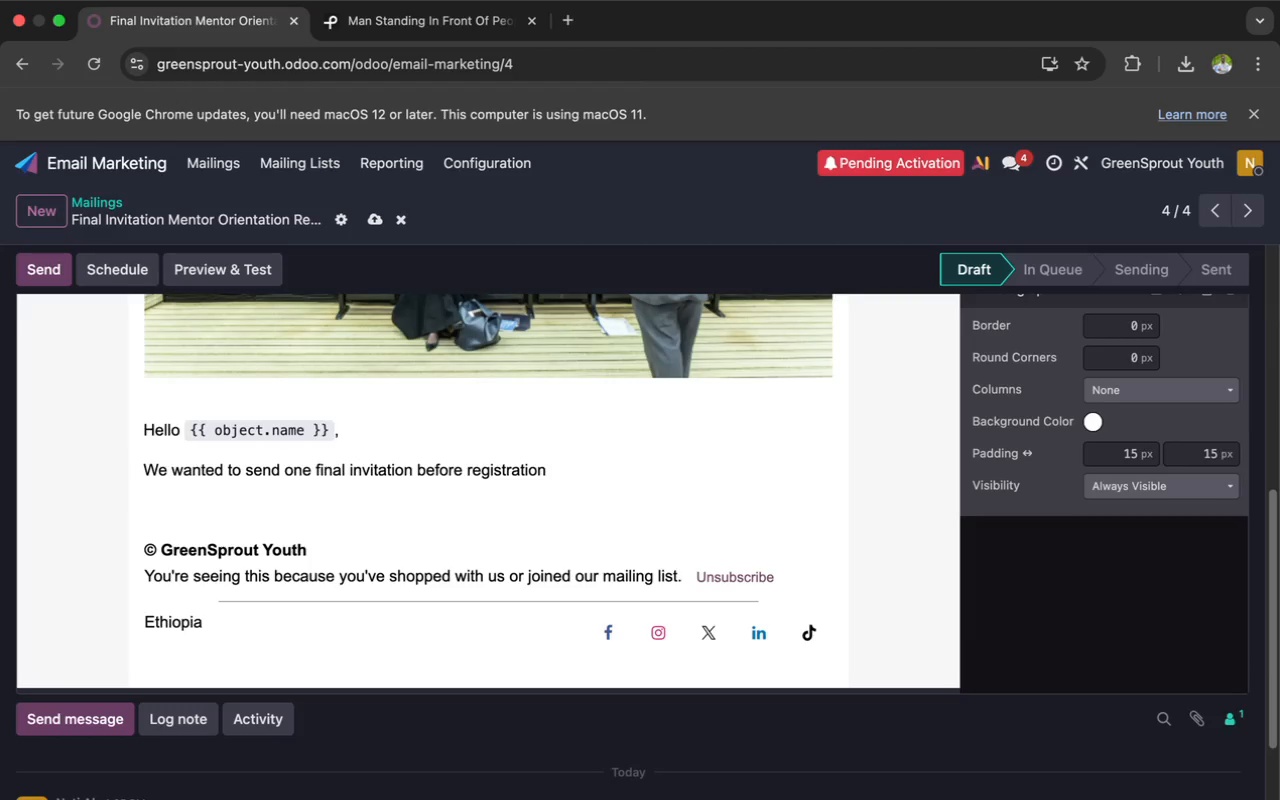 
type( closes for the upcoming GreenSprout Youth Mentor)
 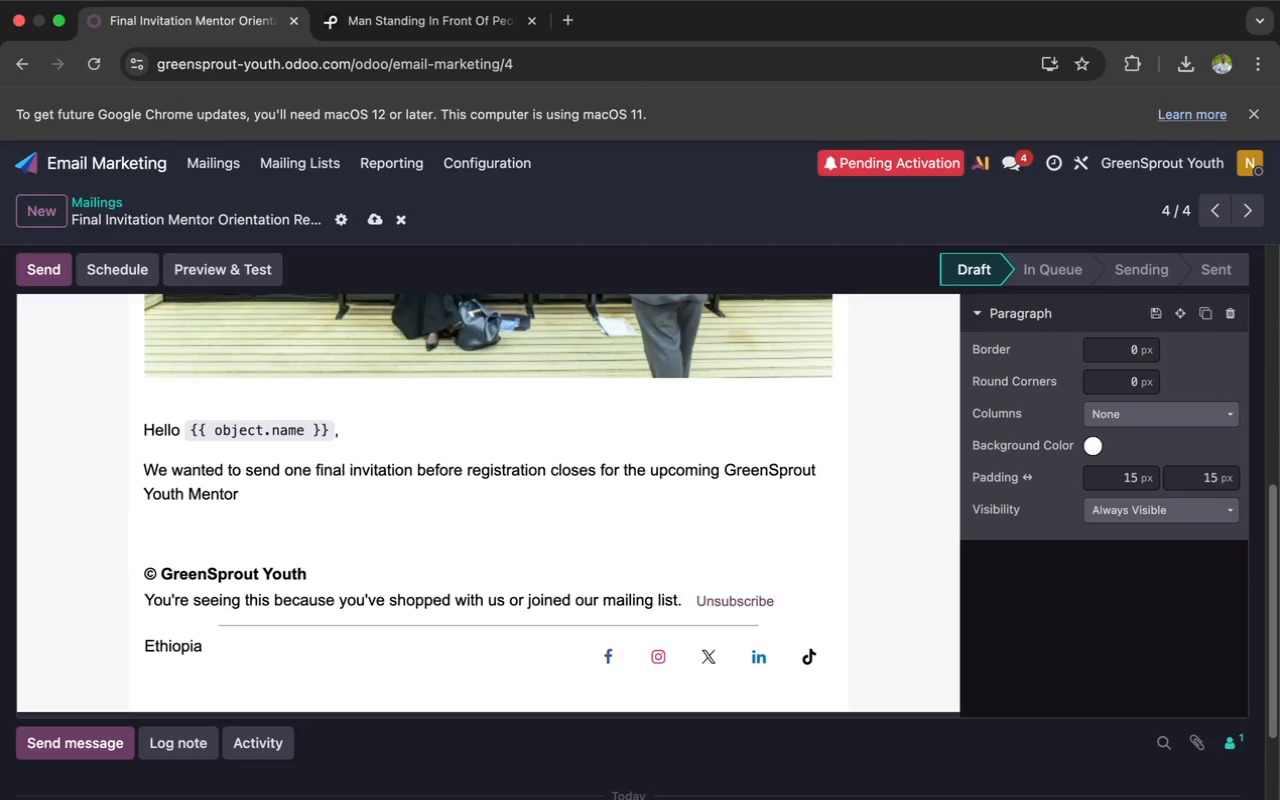 
wait(46.78)
 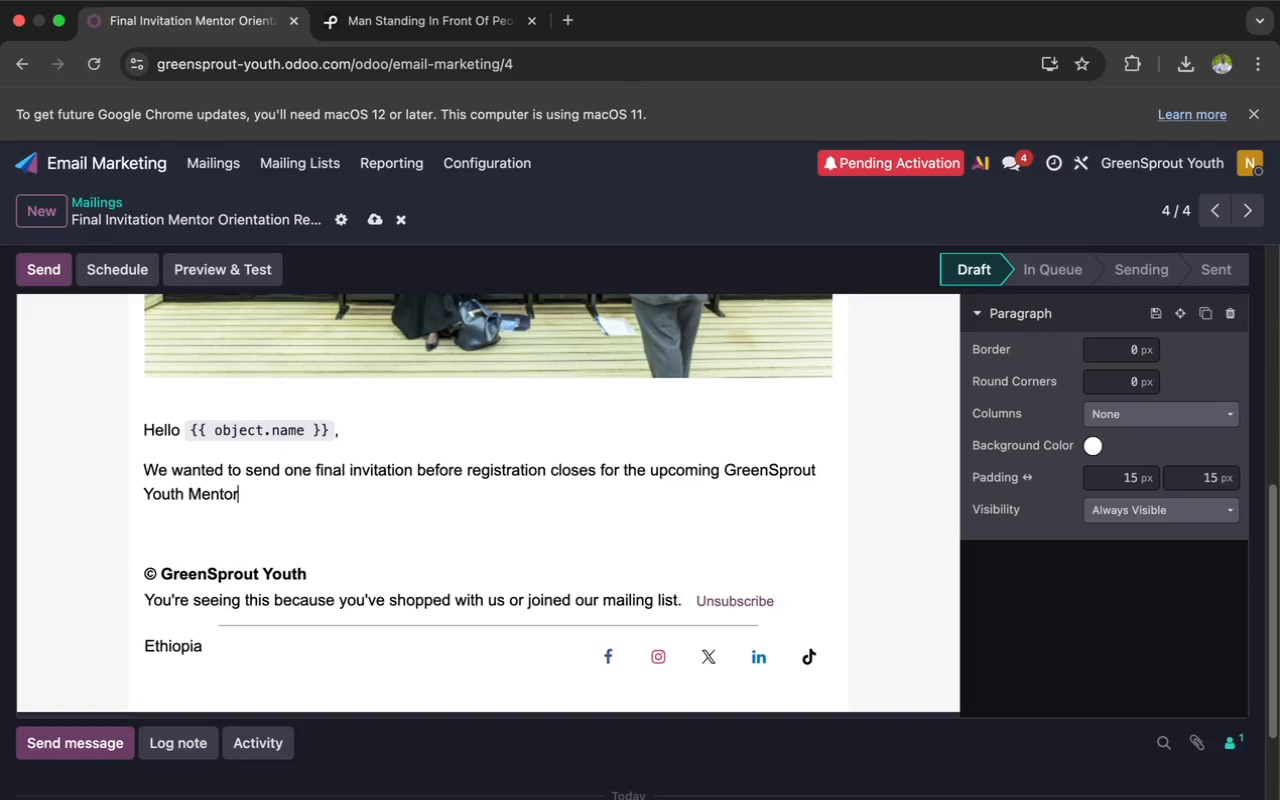 
key(Space)
 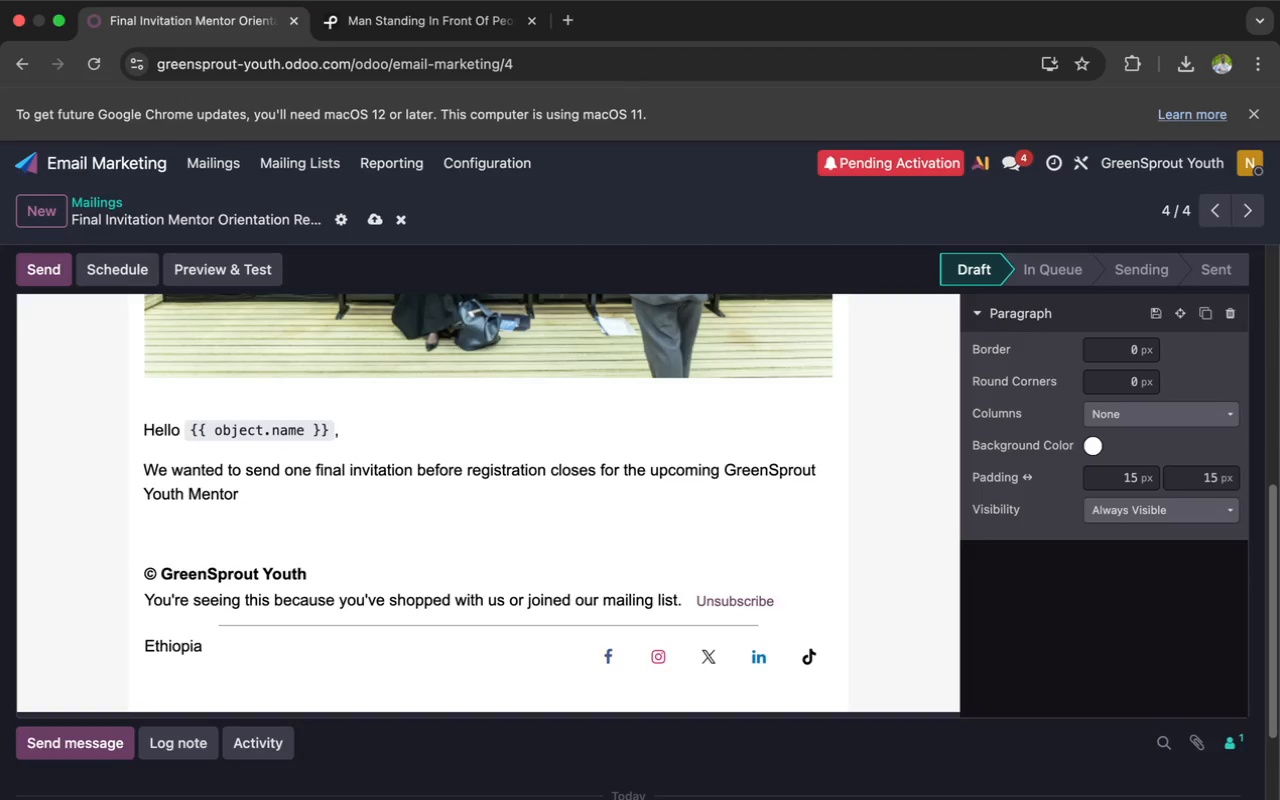 
type(Or)
 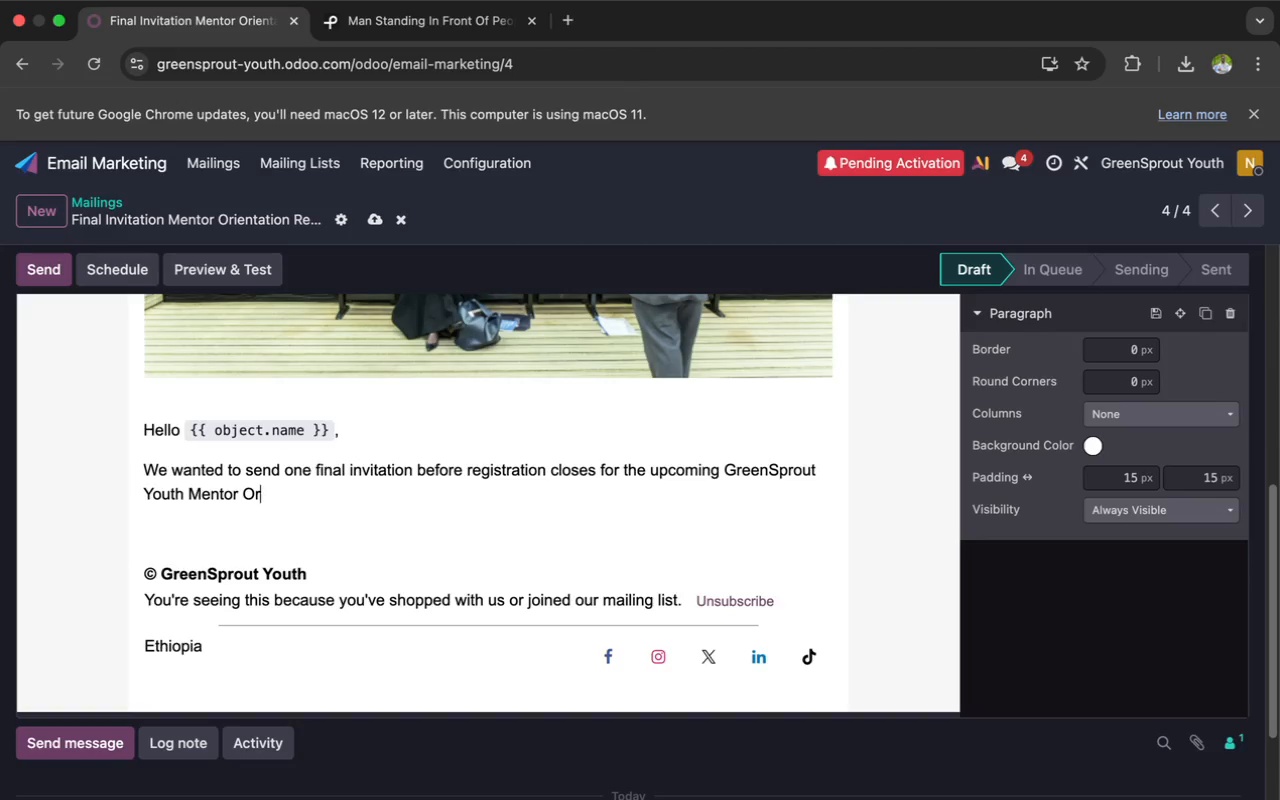 
type(ientation)
 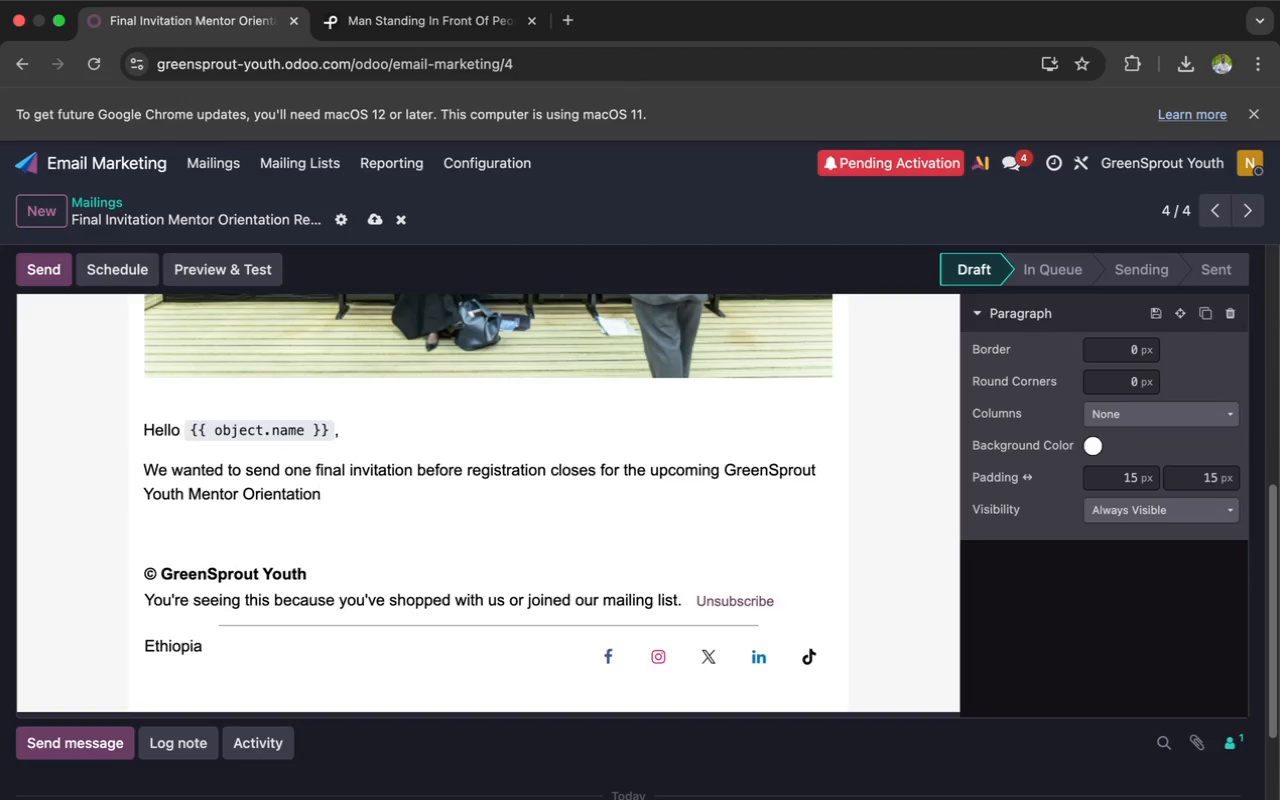 
key(Period)
 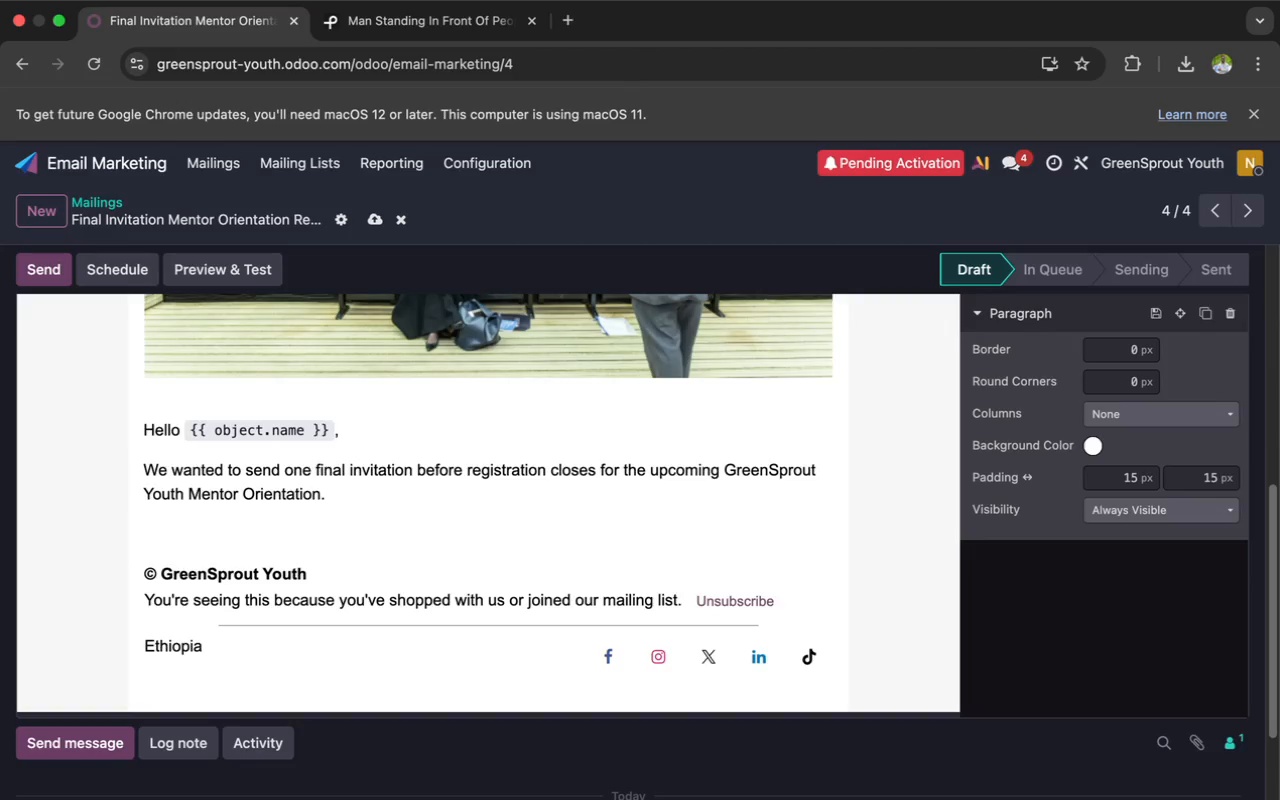 
key(Enter)
 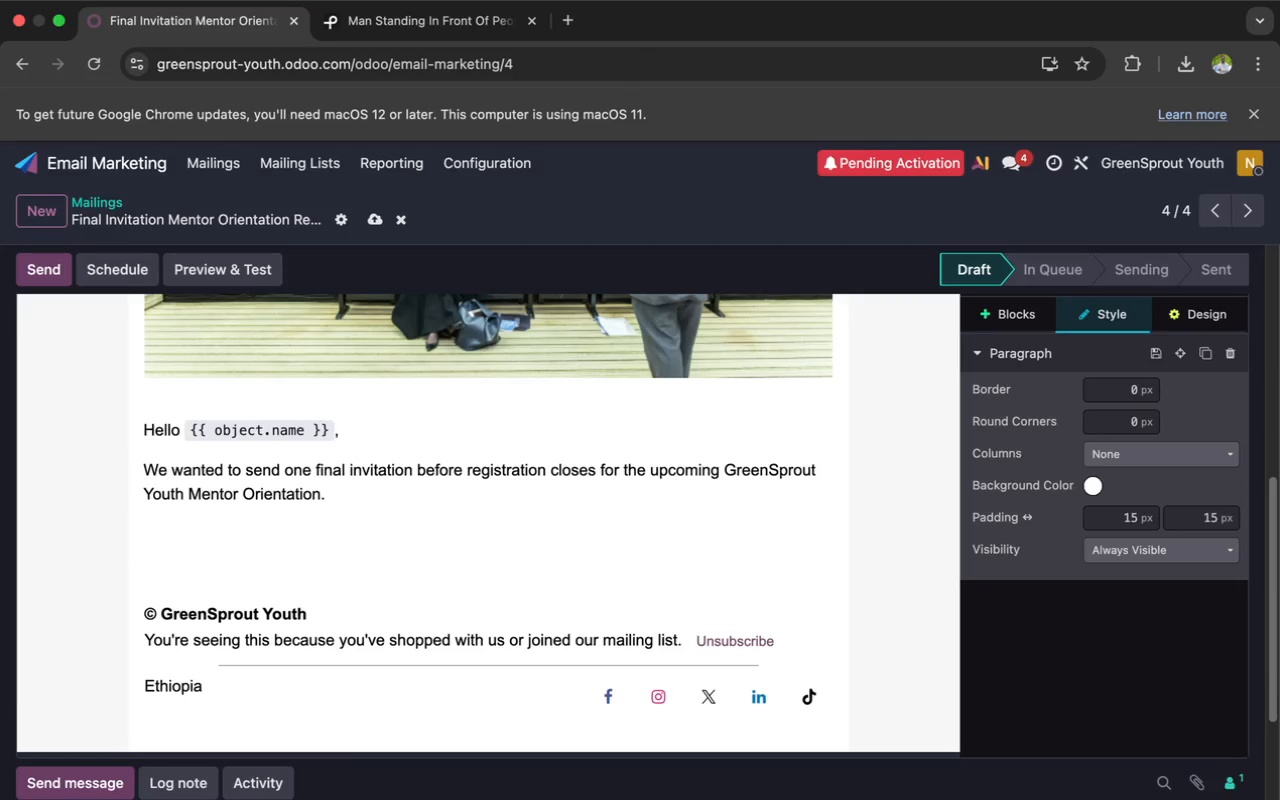 
type(Over the past )
 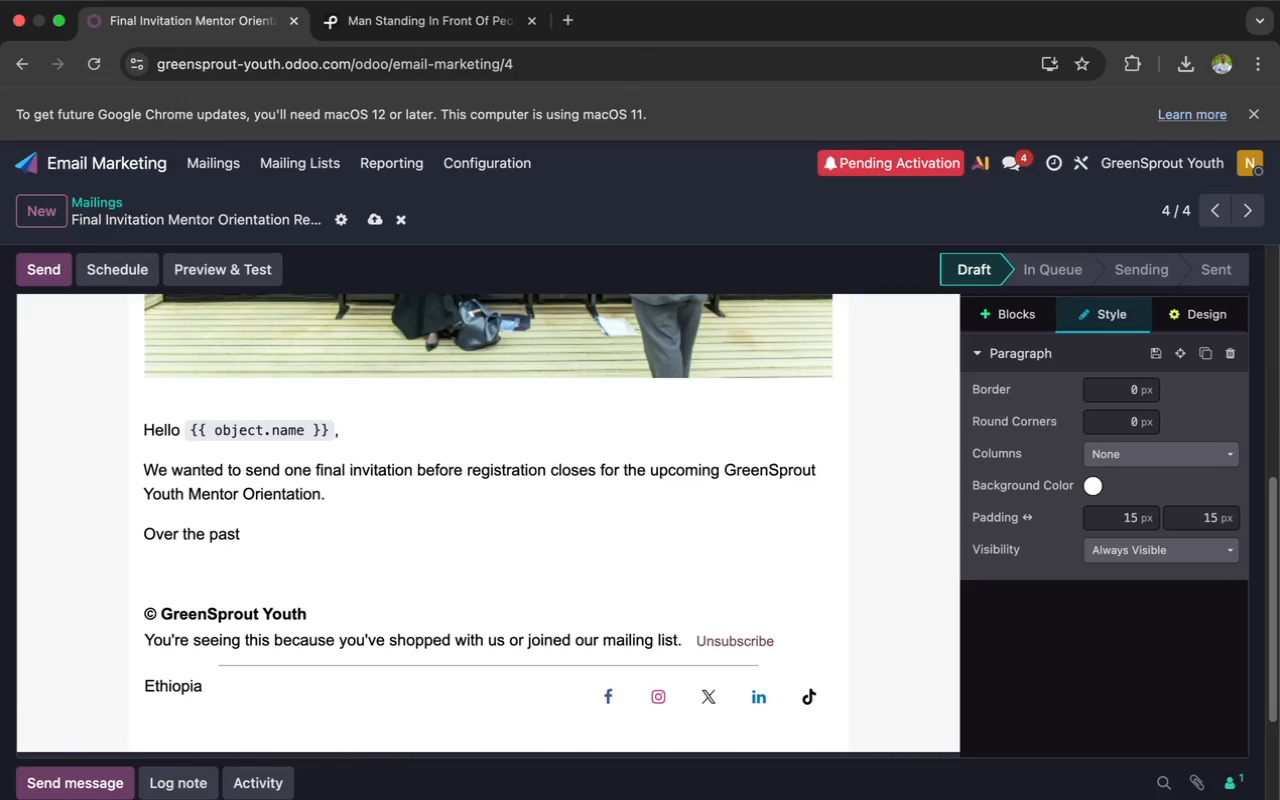 
type(few weeks, we've shared how mentorsh)
 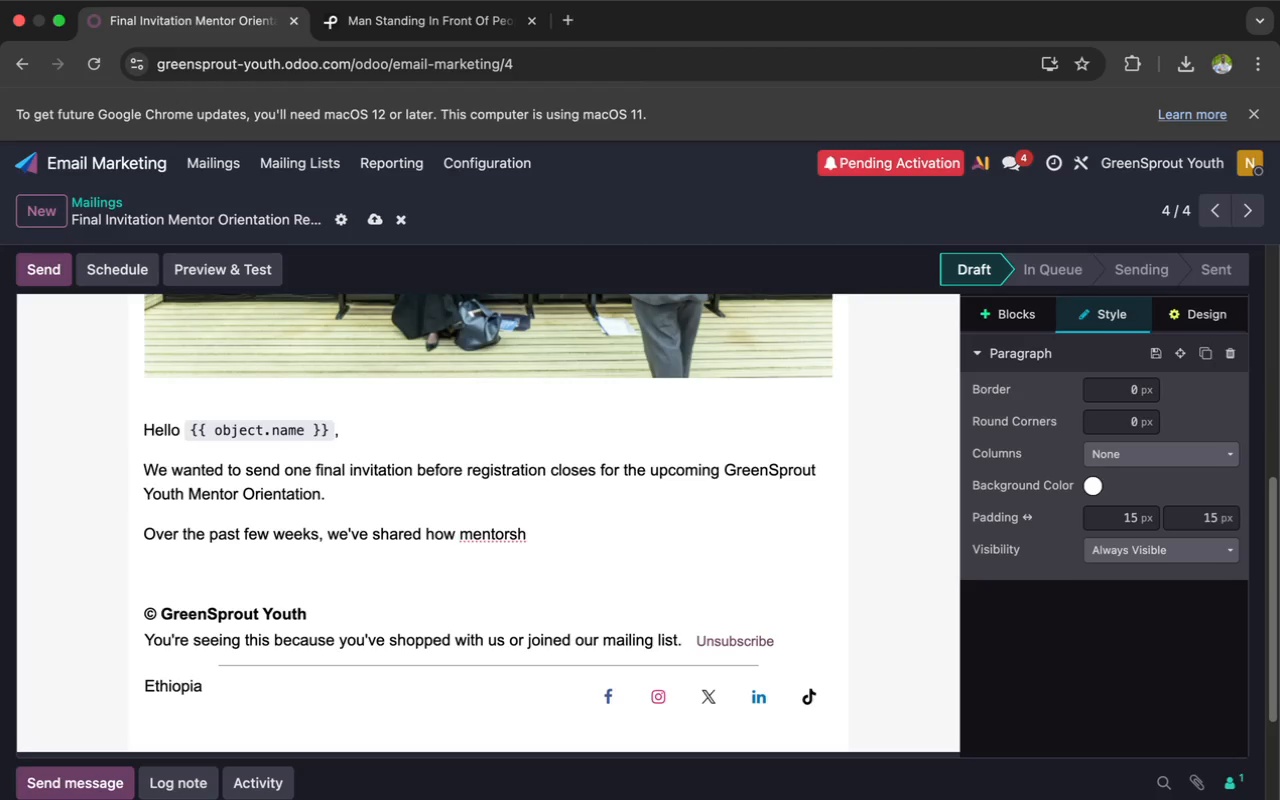 
type(ip is helping young people)
 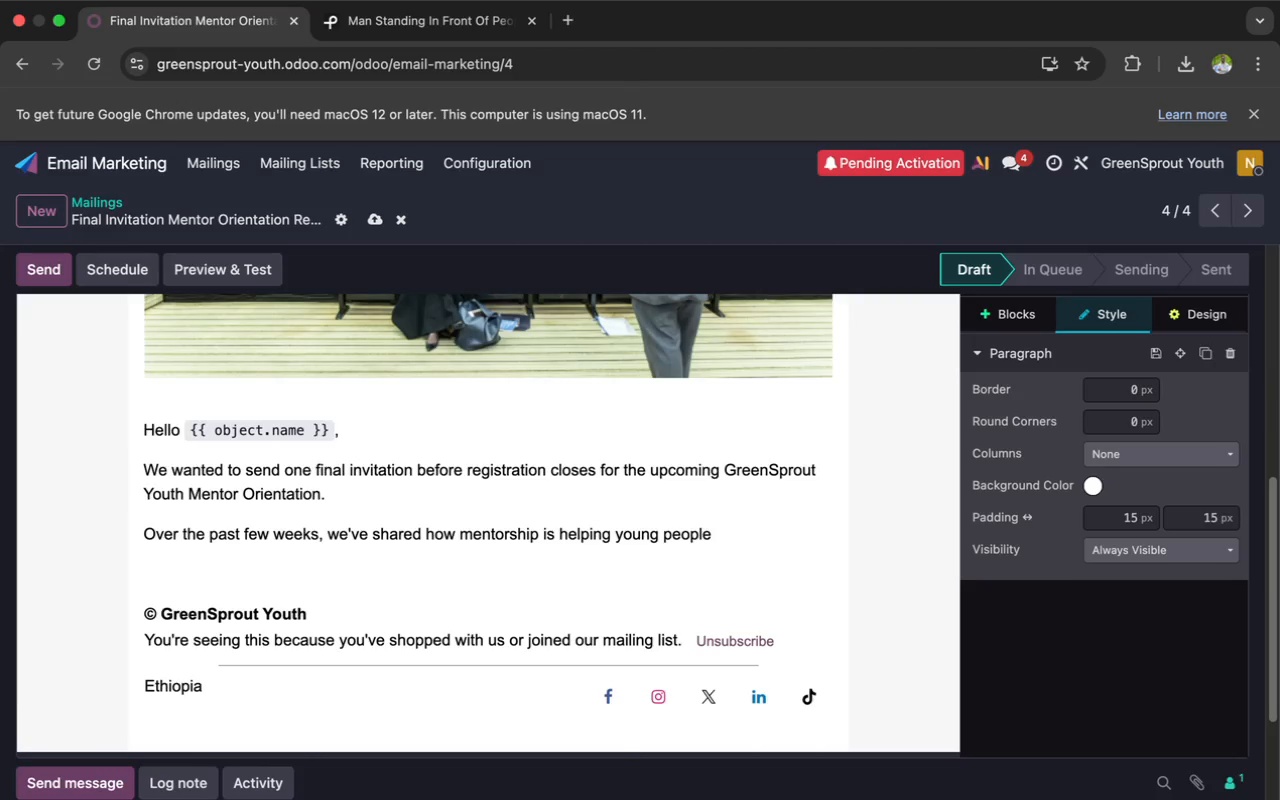 
wait(6.09)
 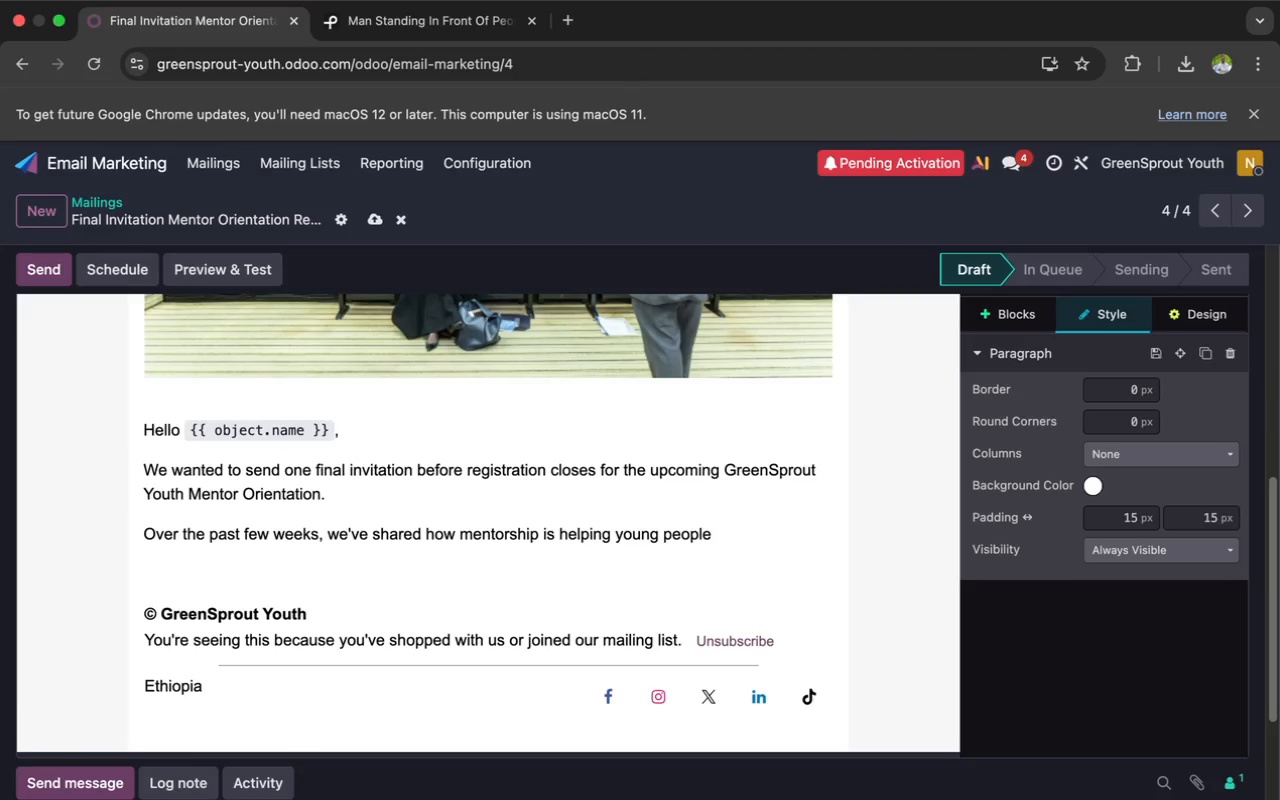 
type( build confidence, leadership skill, and brighter future)
 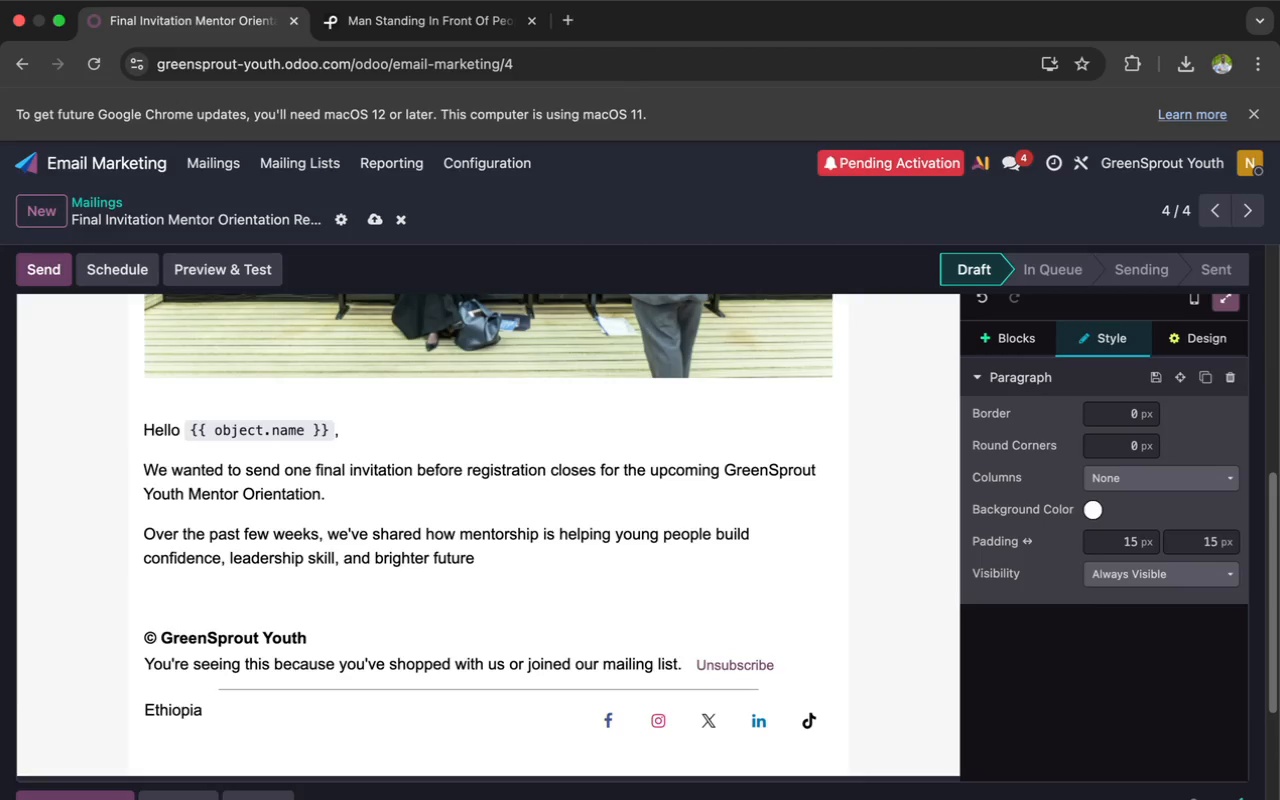 
key(S)
 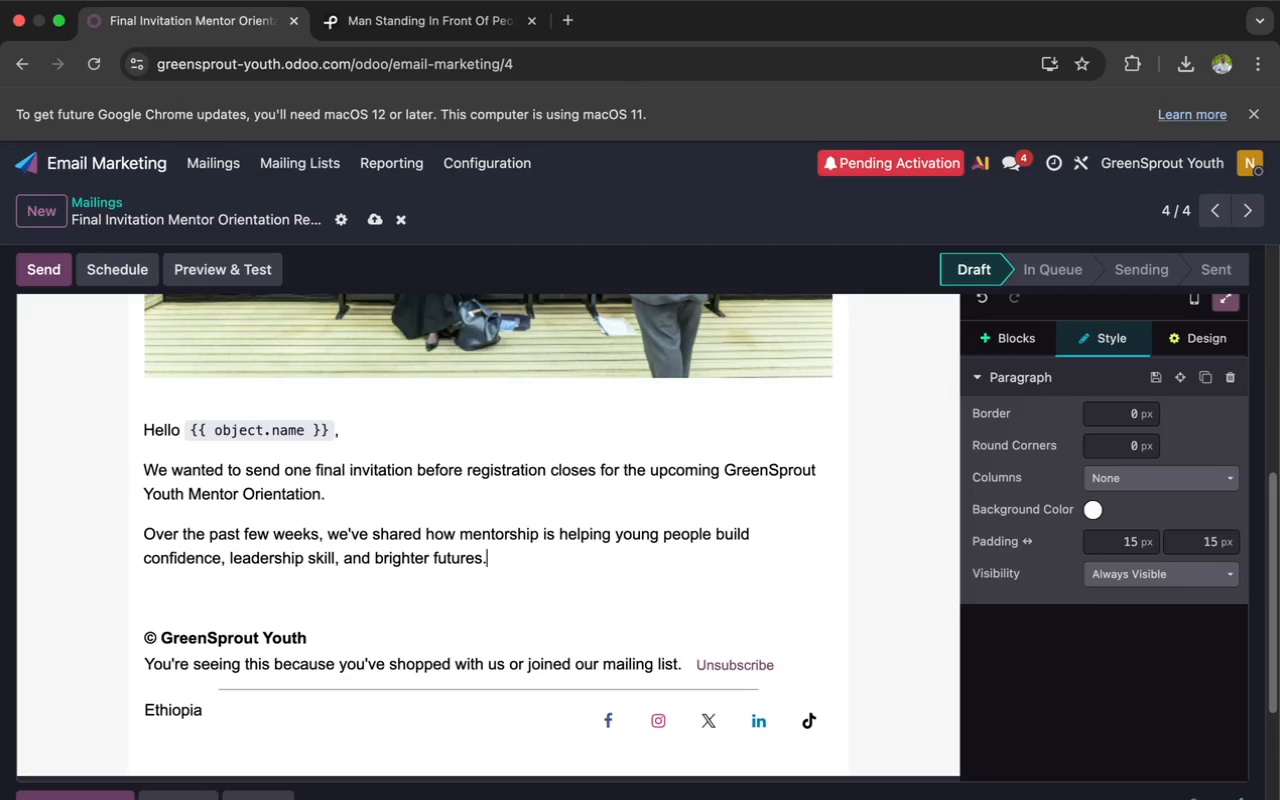 
key(Period)
 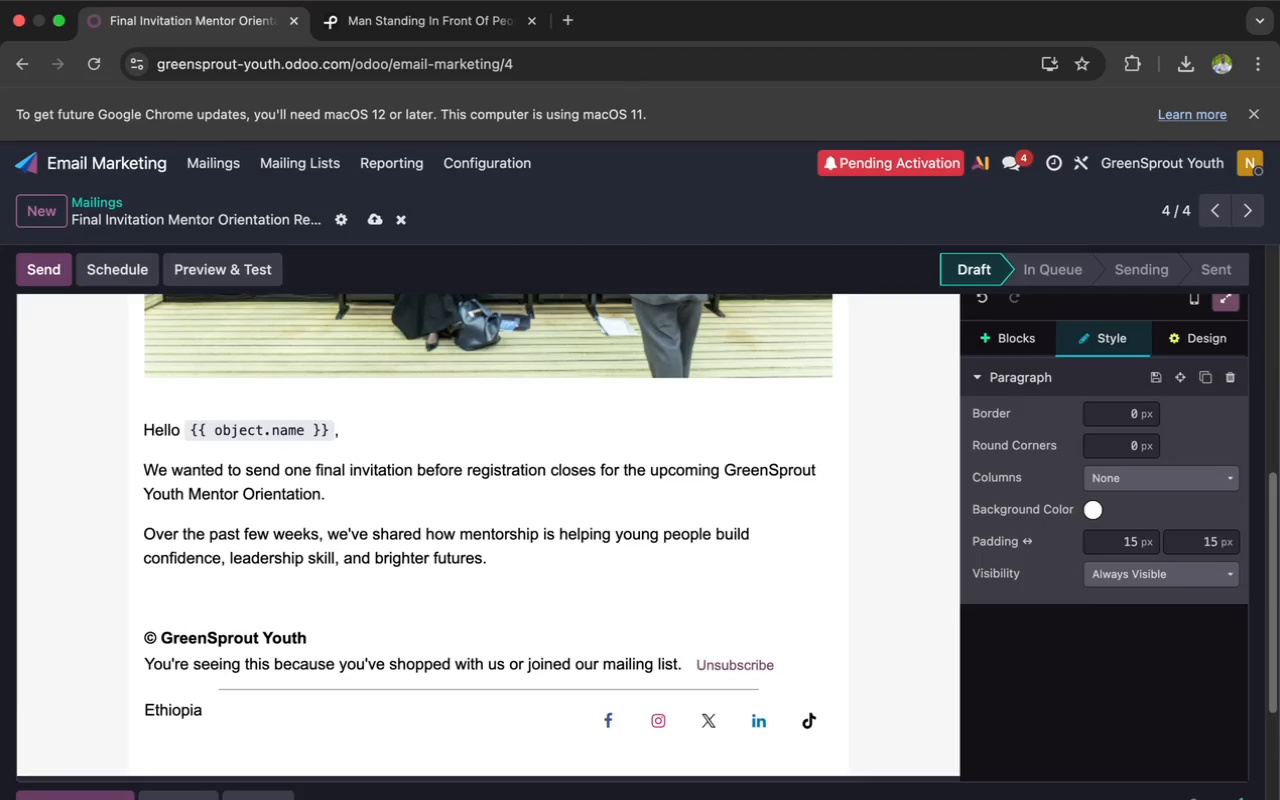 
key(Enter)
 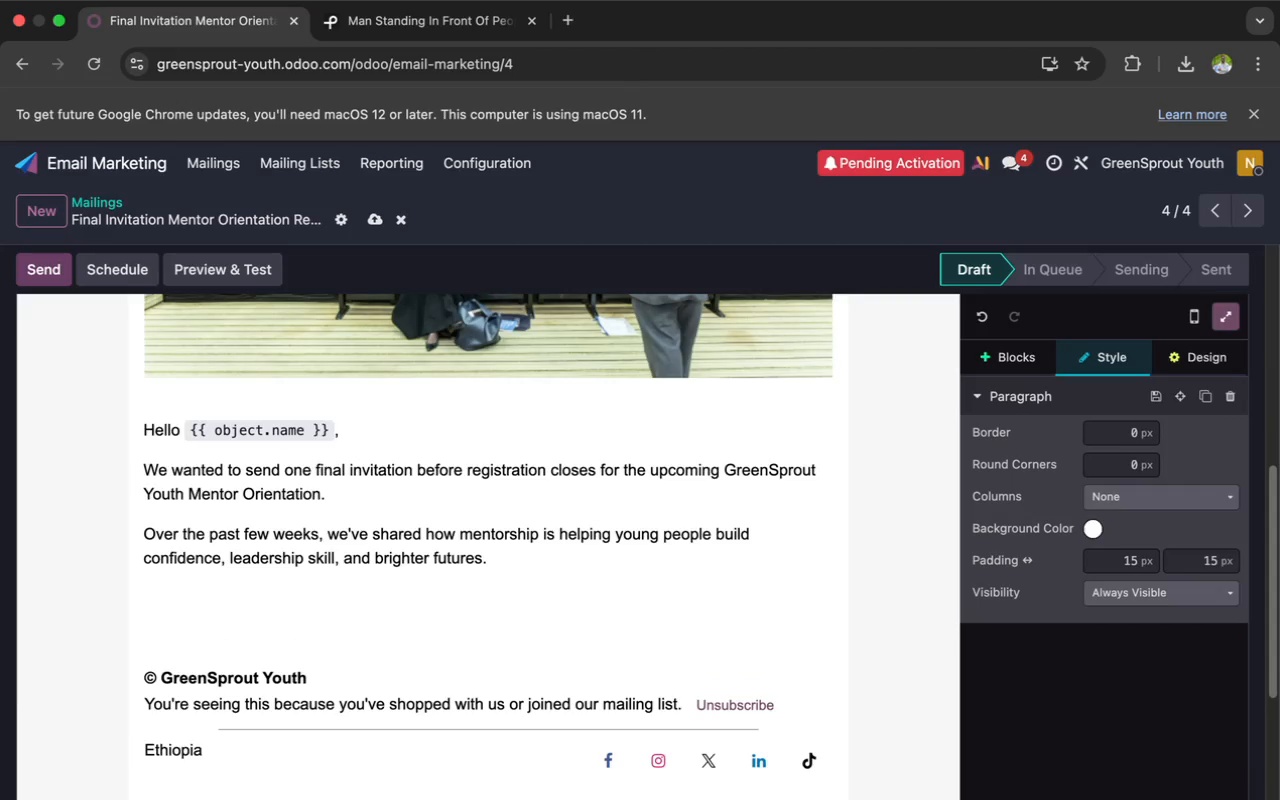 
type(Now )
key(Backspace)
type(, we are inviting committed profess)
 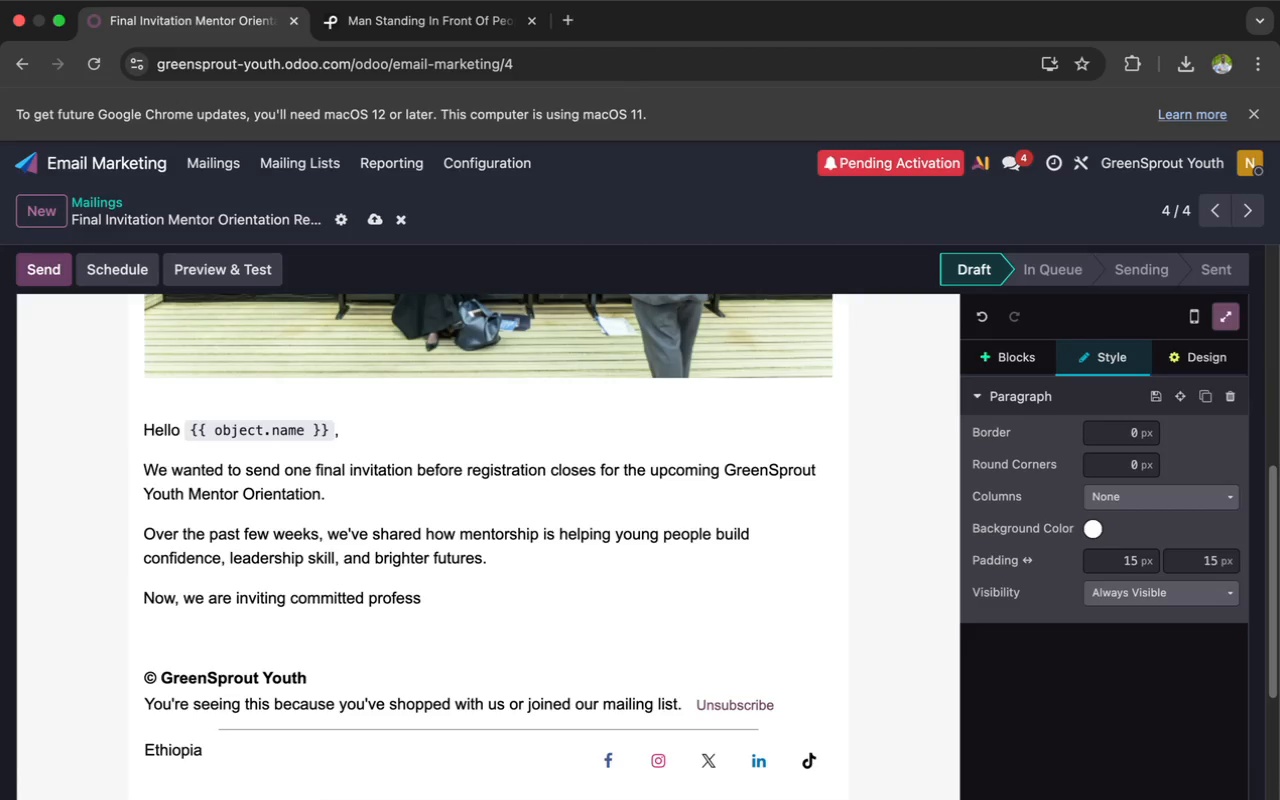 
type(ionals like you to take the next step)
 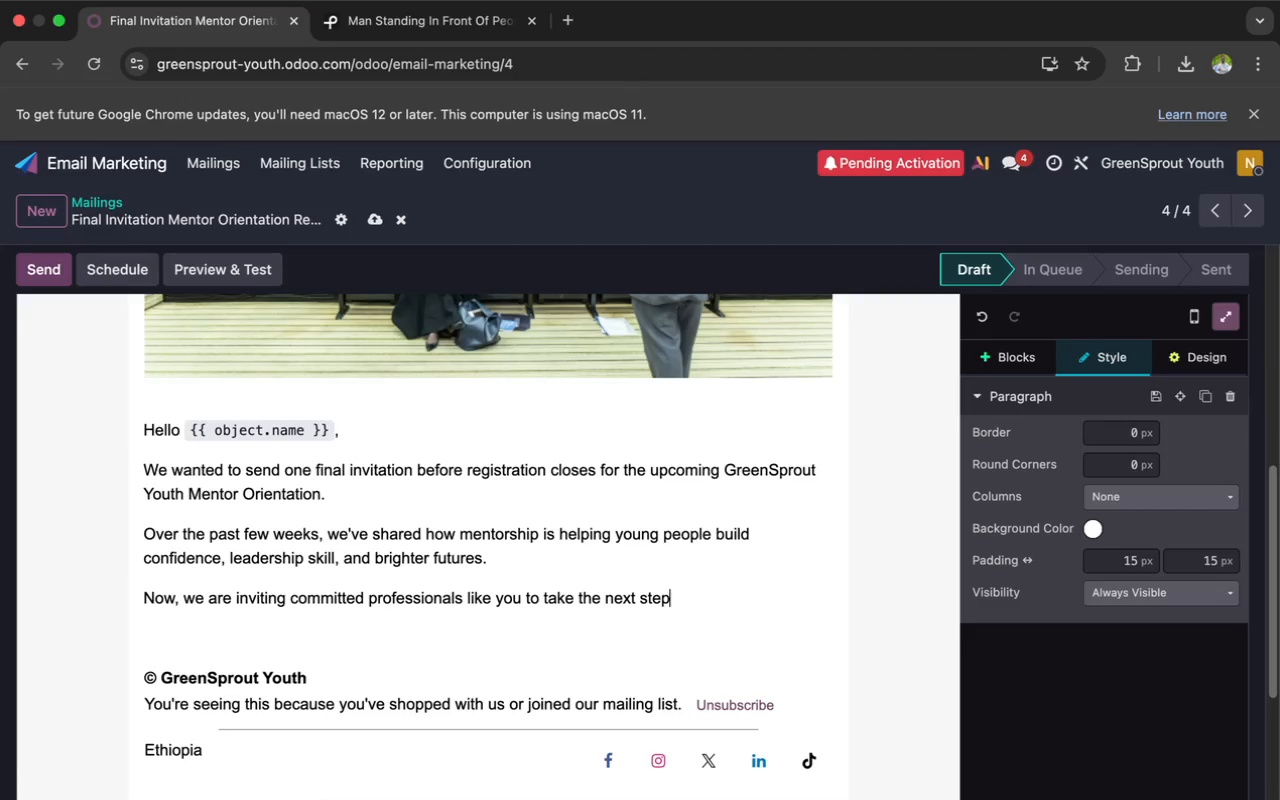 
wait(9.28)
 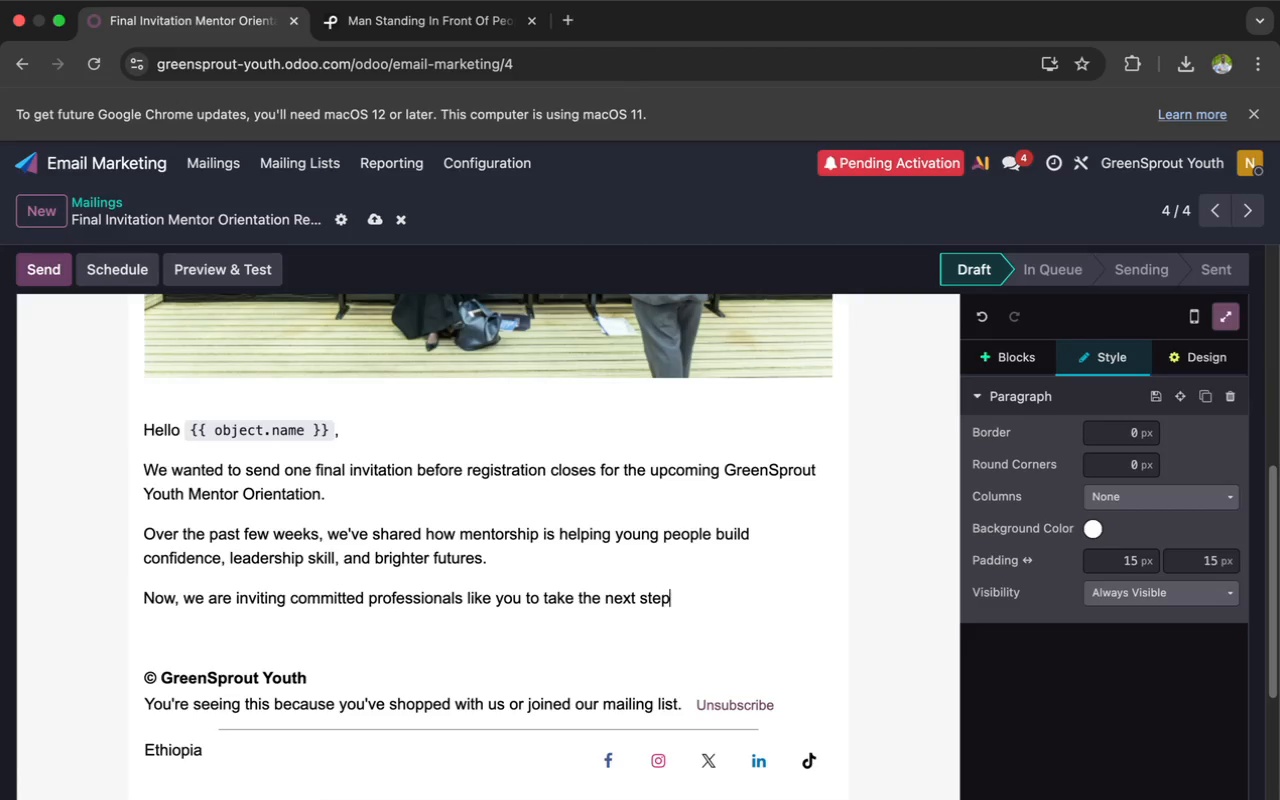 
key(Period)
 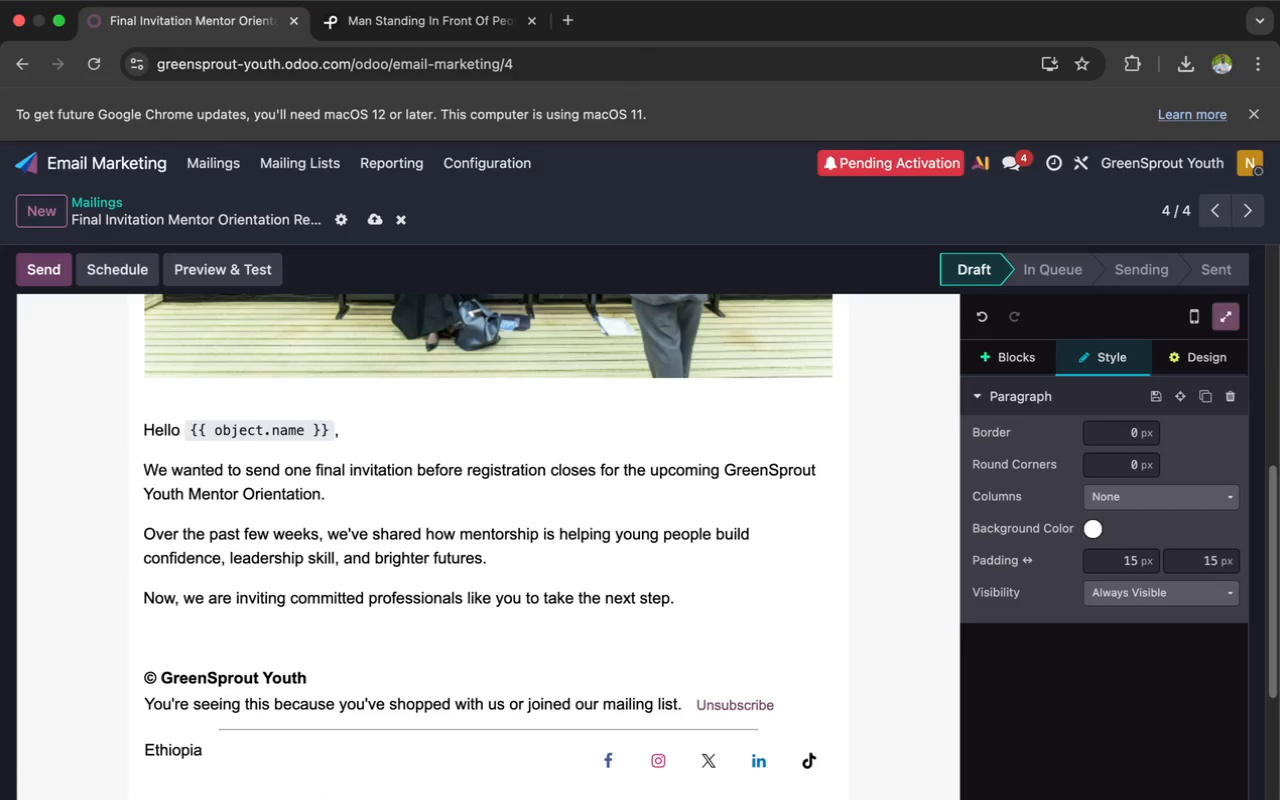 
wait(5.78)
 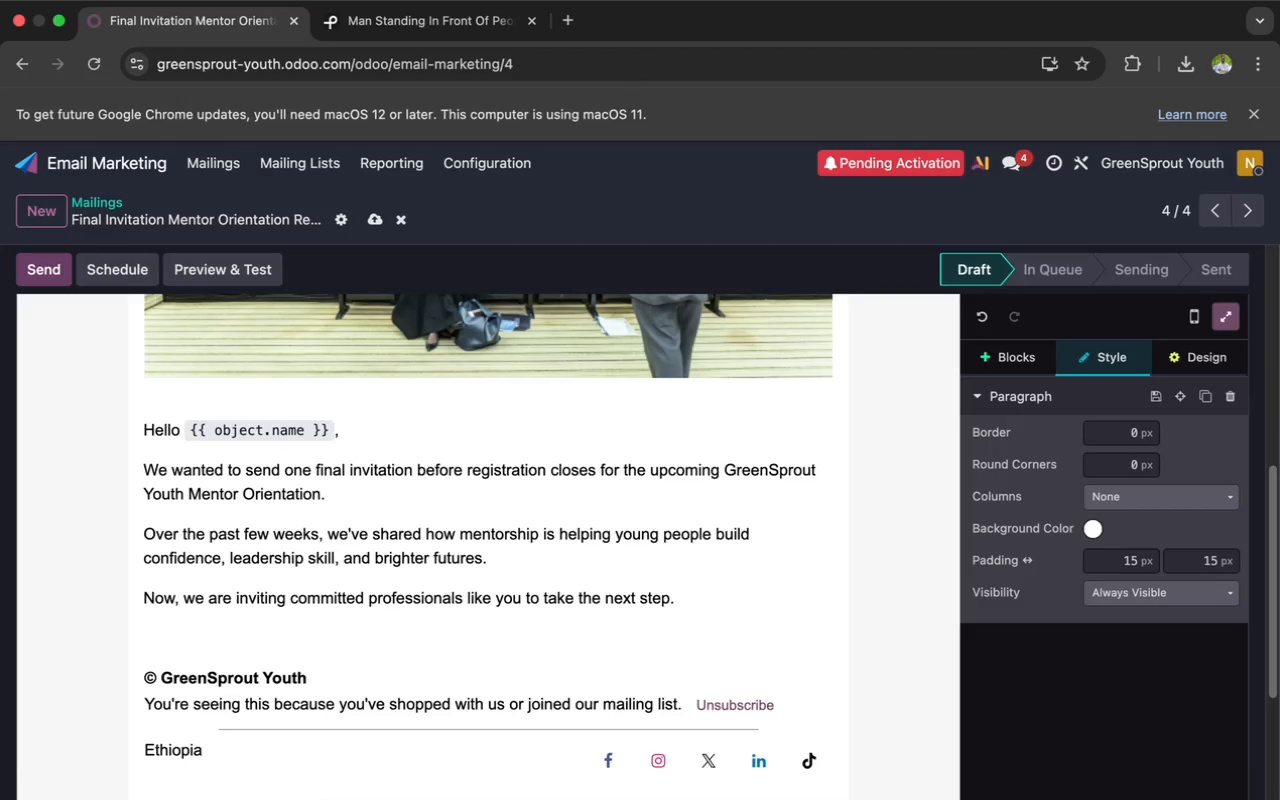 
key(Enter)
 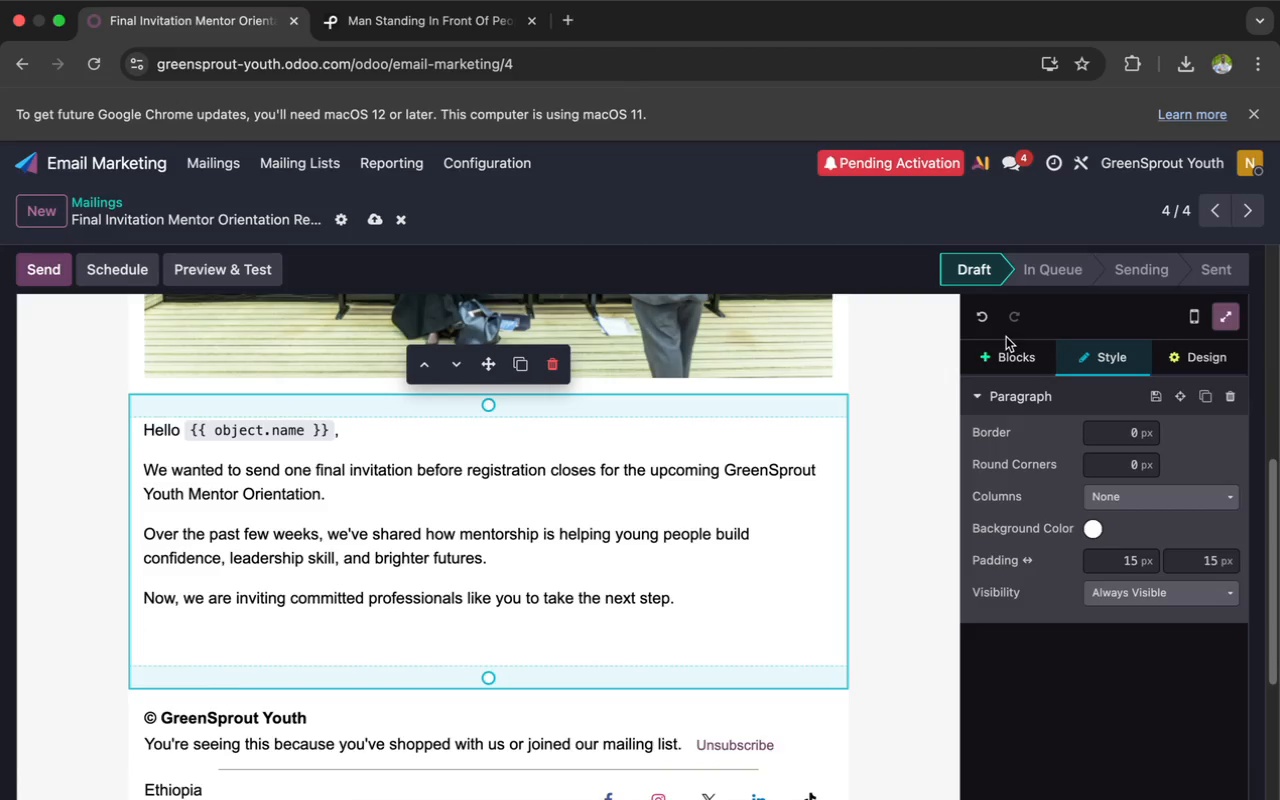 
left_click([1007, 349])
 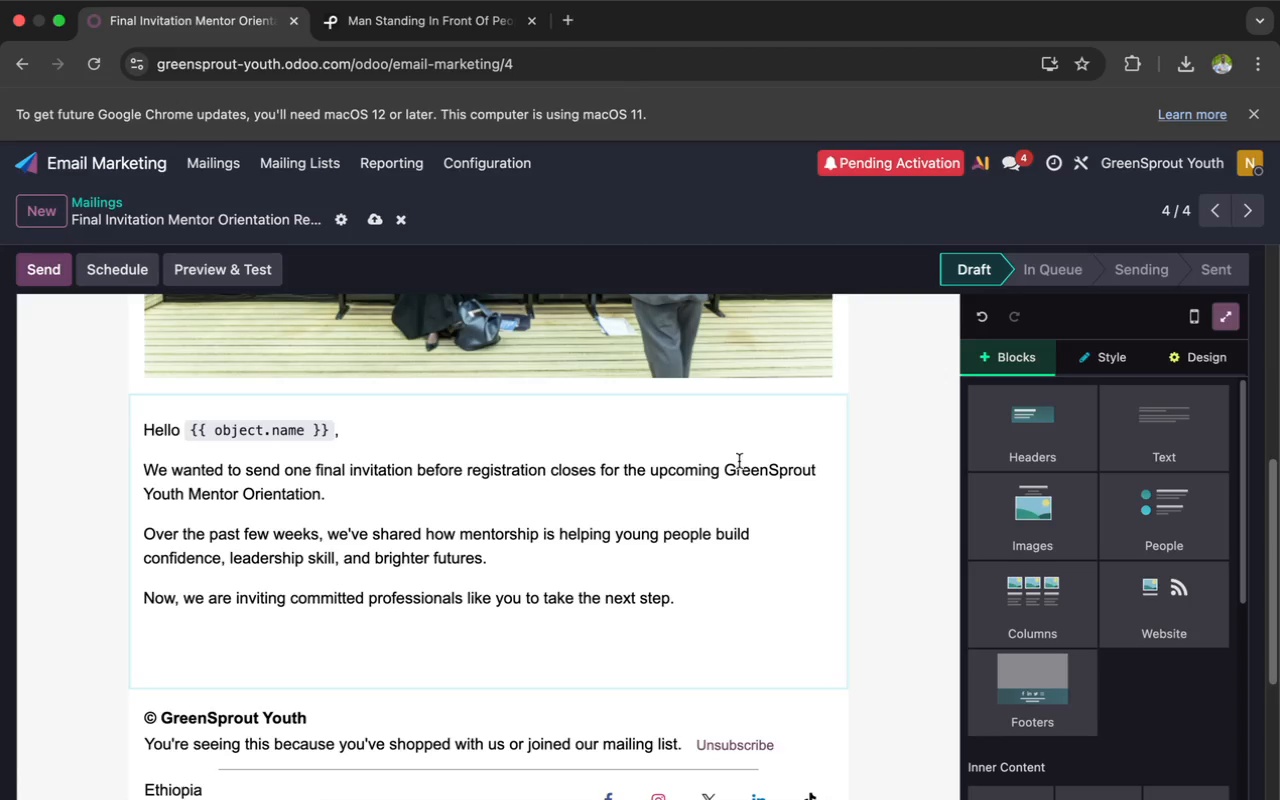 
left_click([711, 432])
 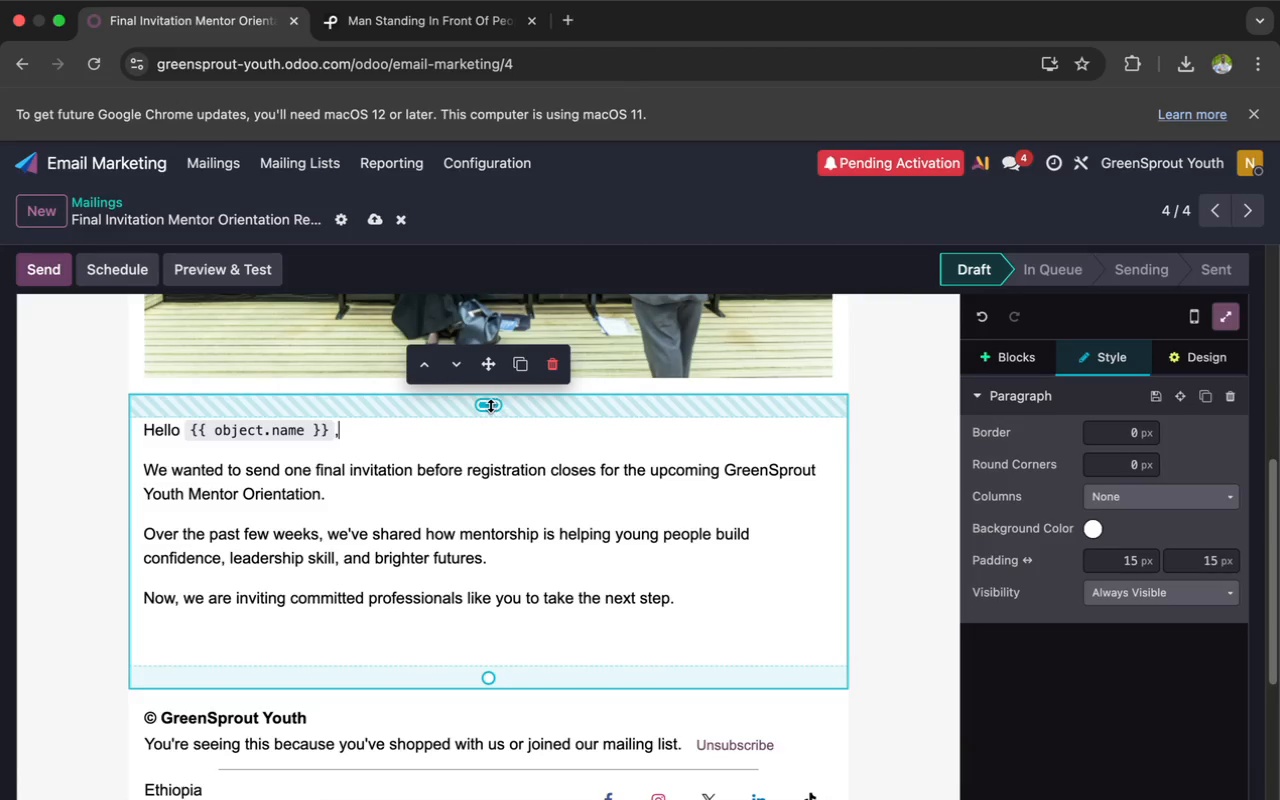 
left_click_drag(start_coordinate=[478, 403], to_coordinate=[470, 378])
 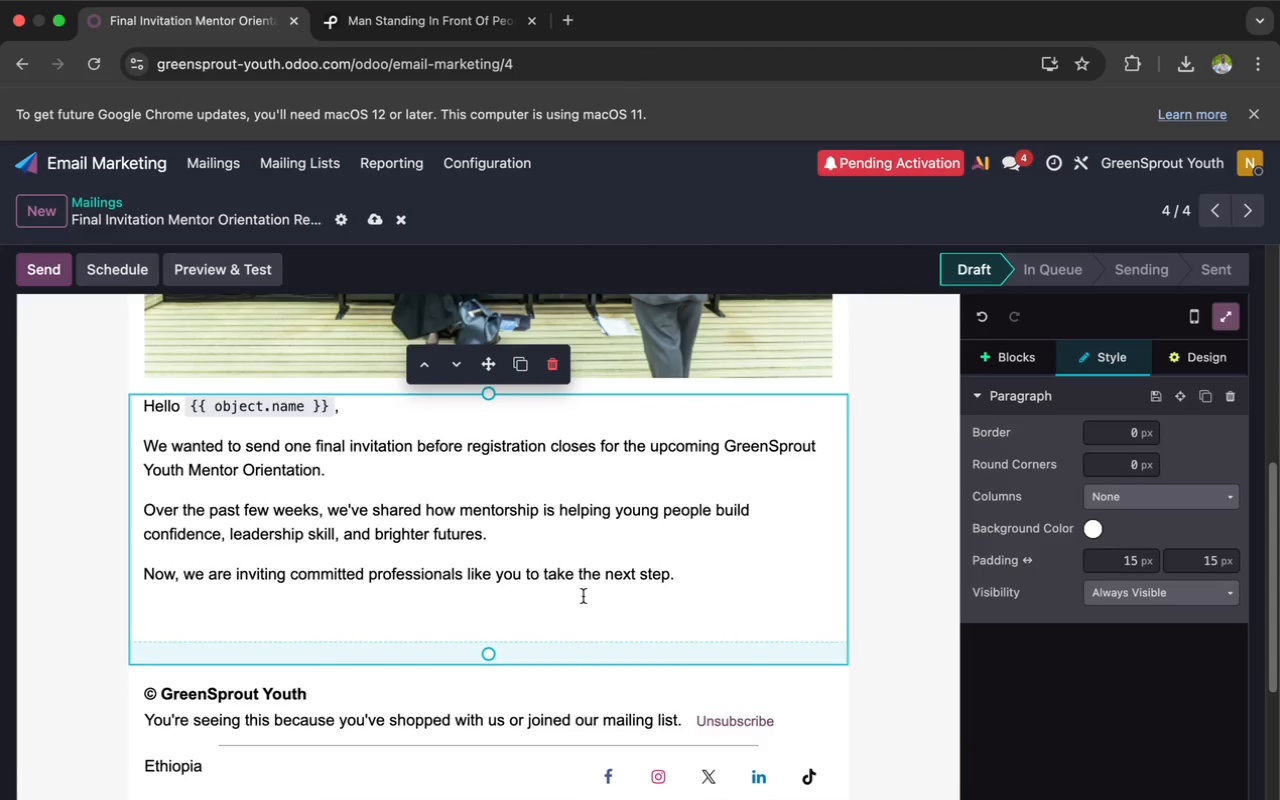 
left_click([584, 602])
 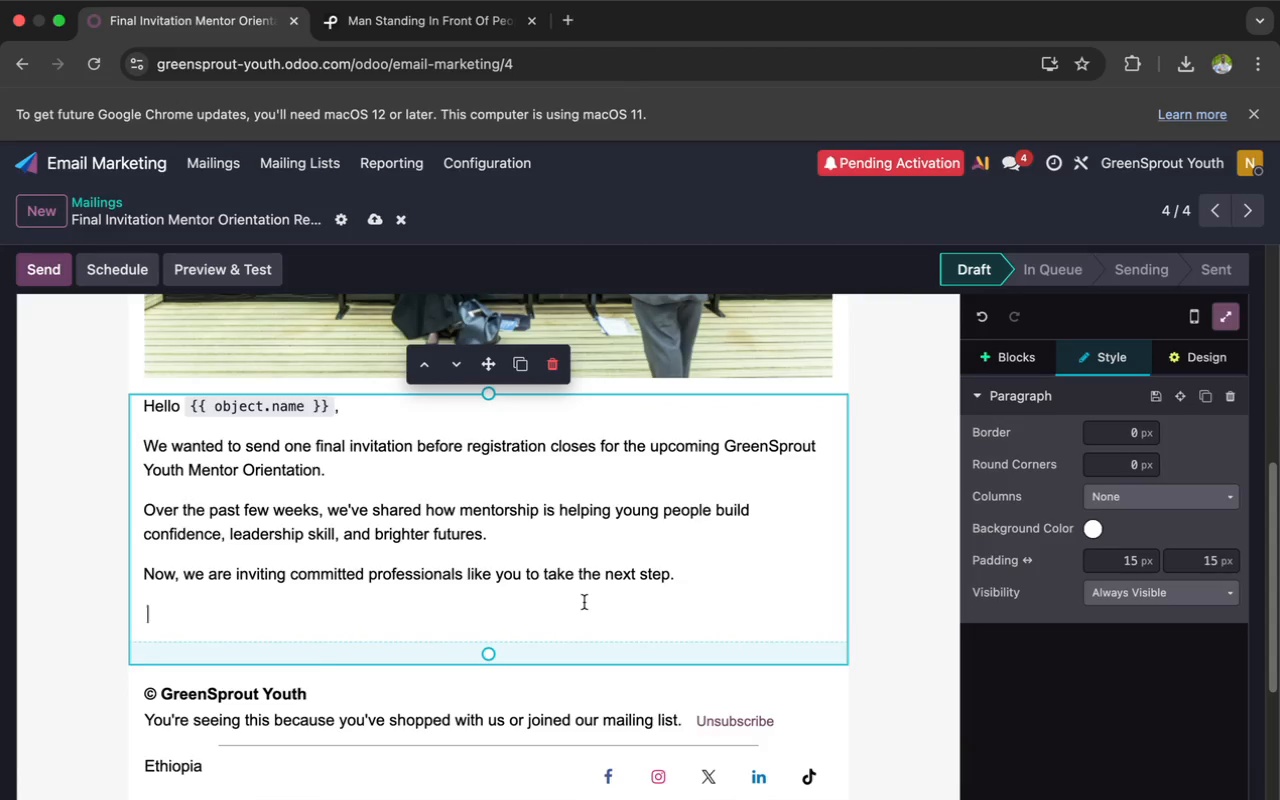 
key(Enter)
 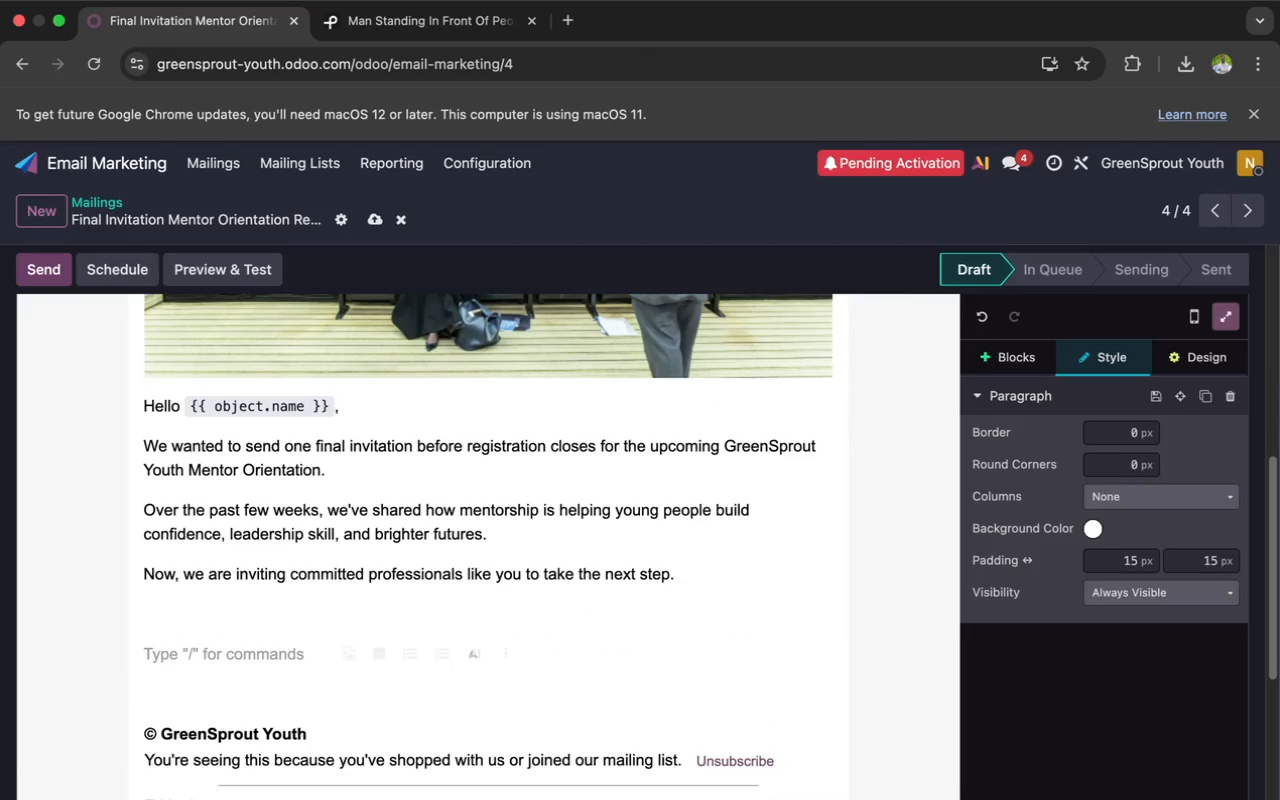 
key(Enter)
 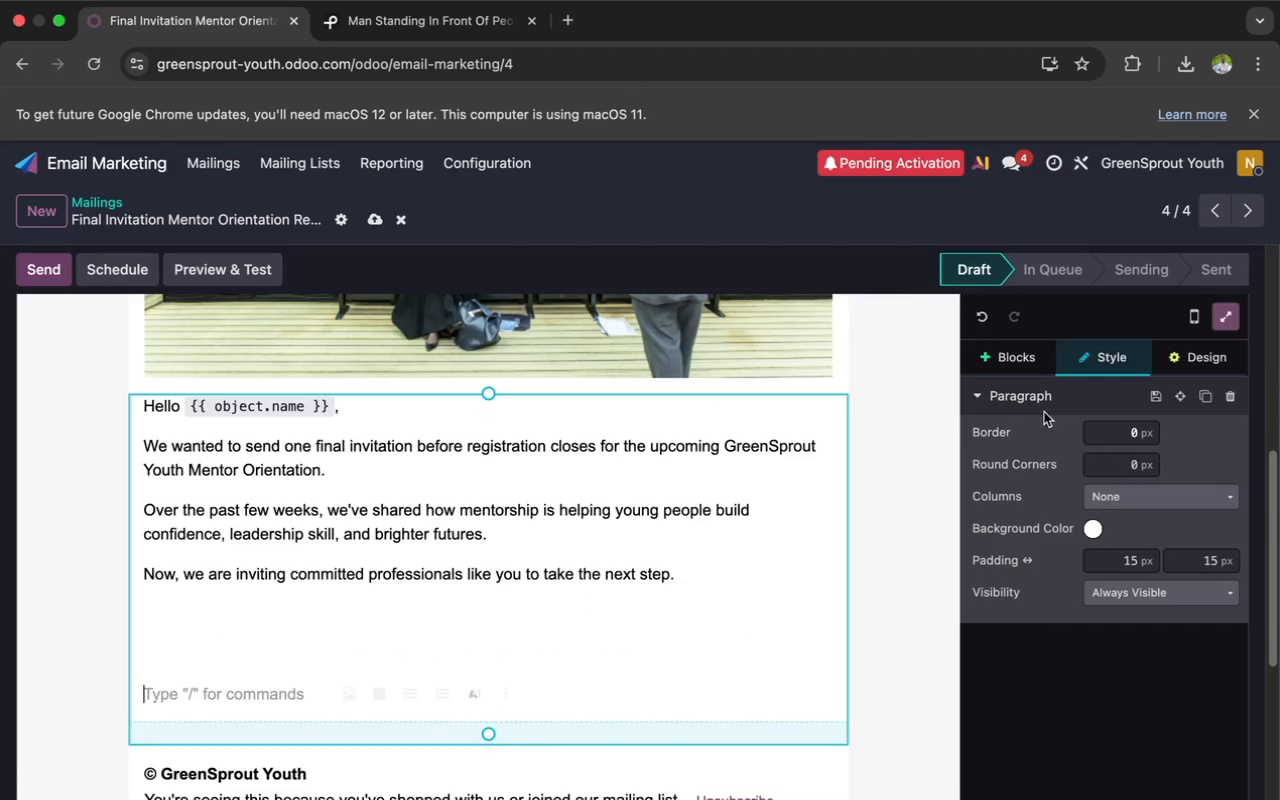 
left_click([1016, 363])
 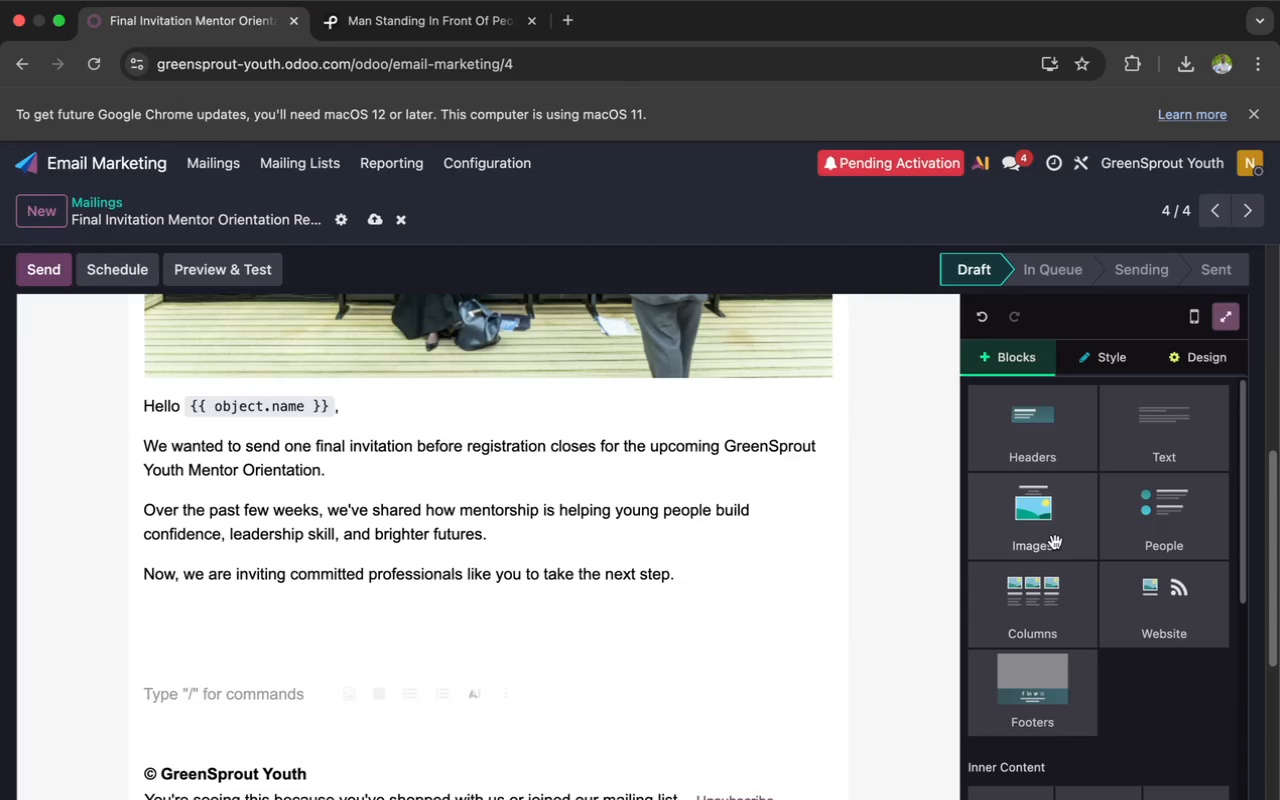 
scroll: coordinate [1055, 542], scroll_direction: down, amount: 20.0
 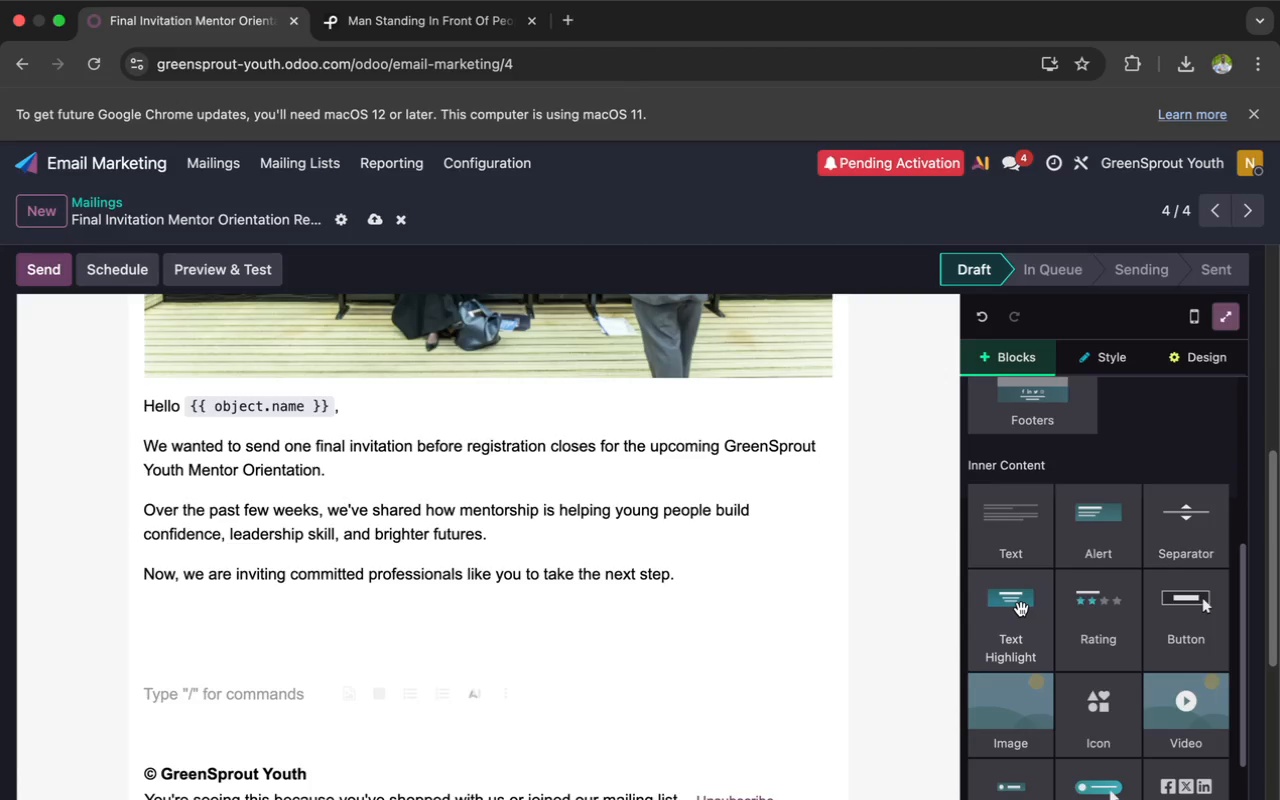 
left_click_drag(start_coordinate=[1021, 609], to_coordinate=[675, 618])
 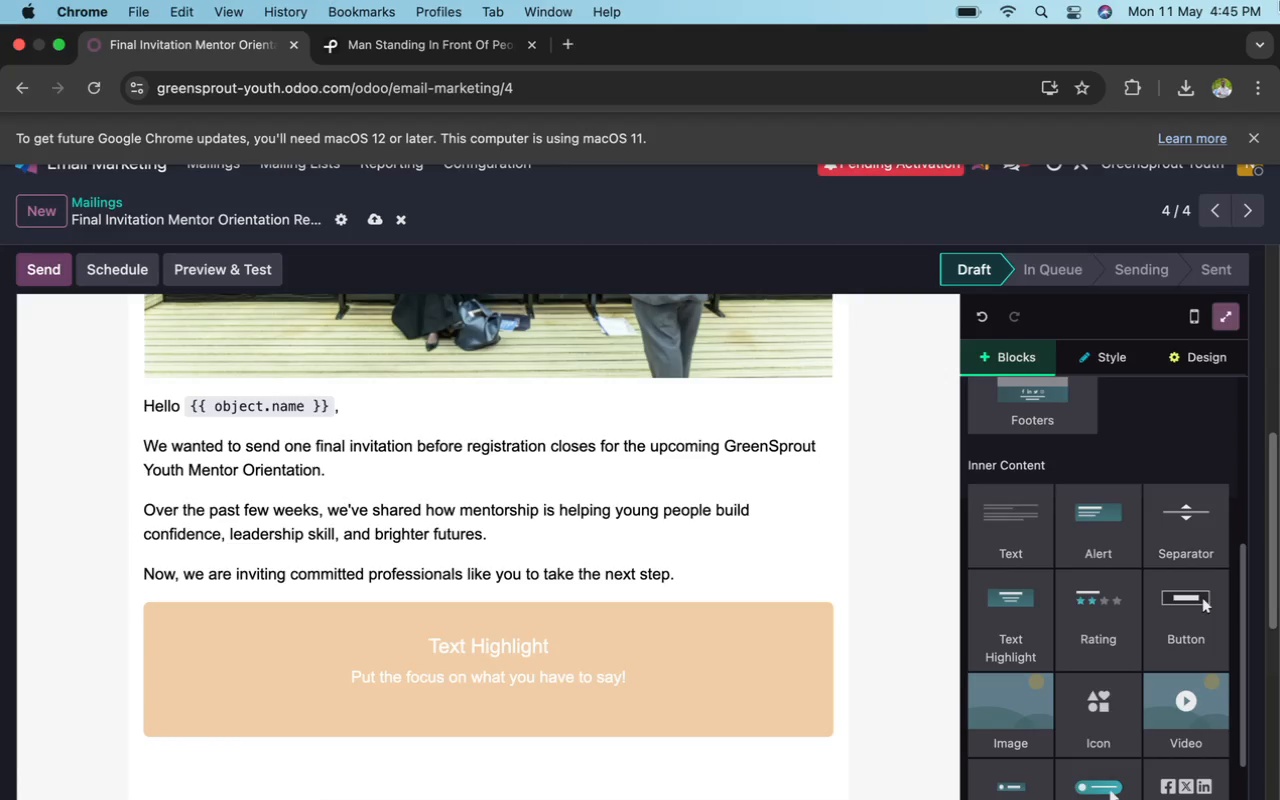 
wait(16.69)
 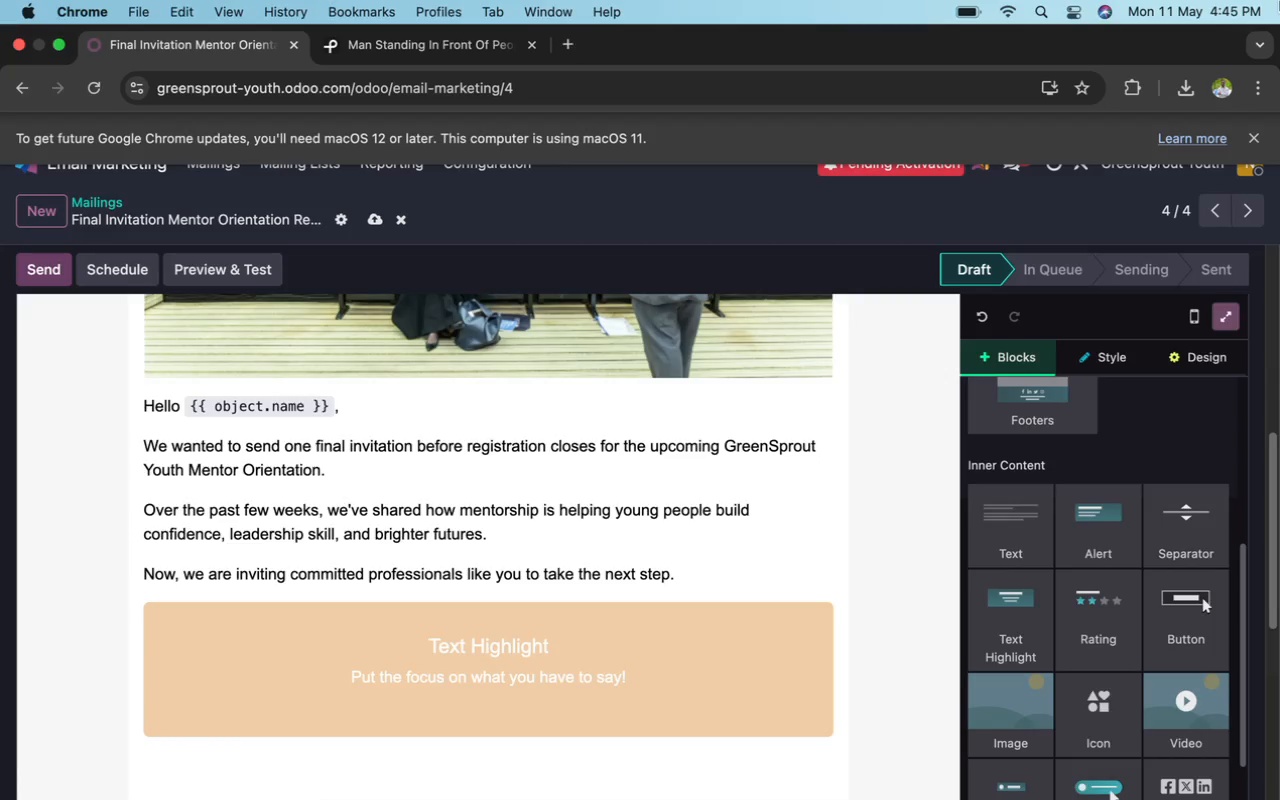 
left_click([573, 650])
 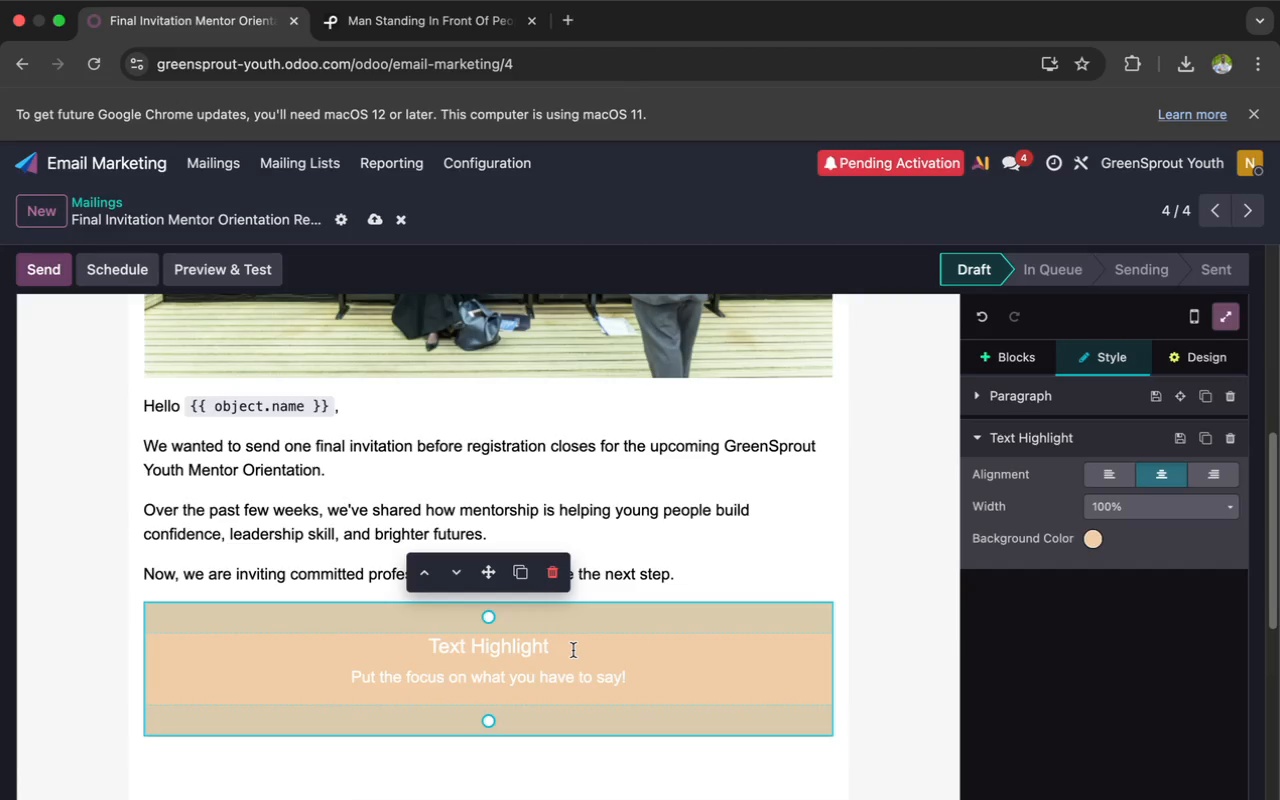 
key(Backspace)
 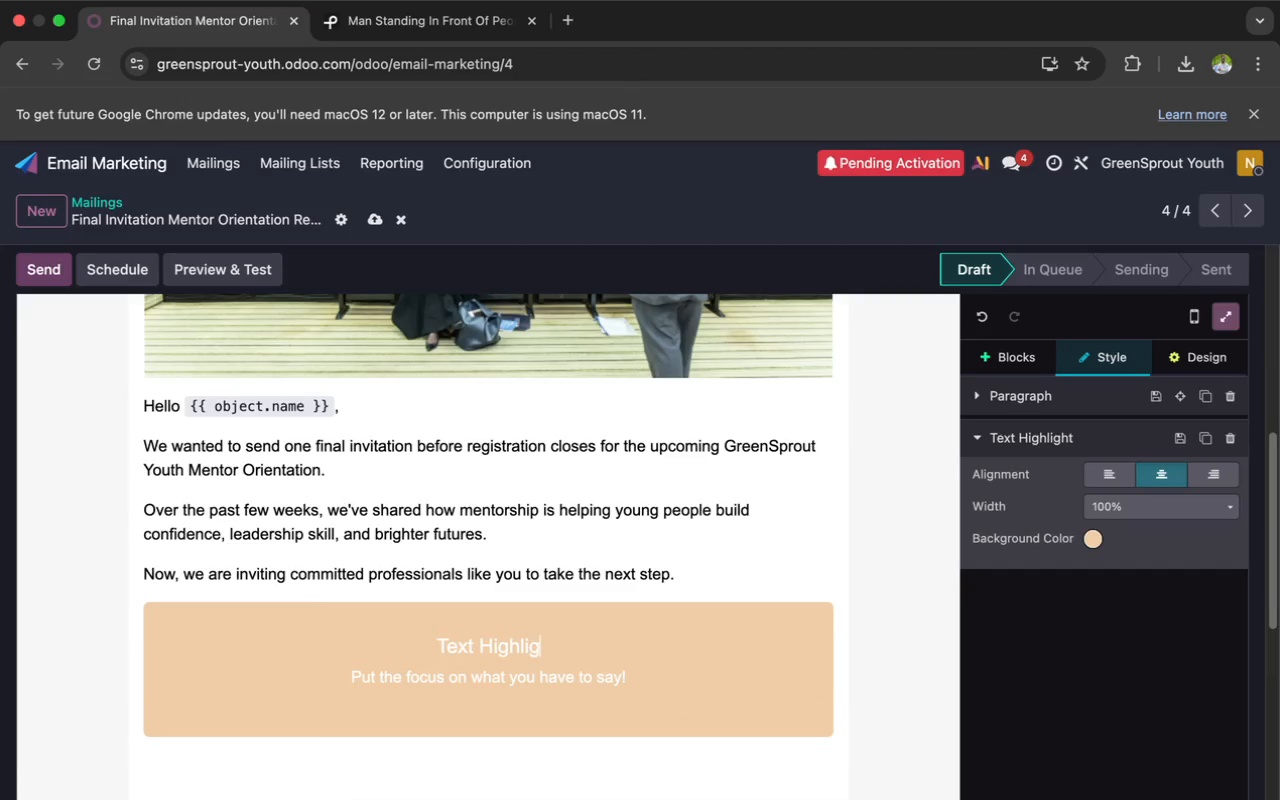 
key(Backspace)
 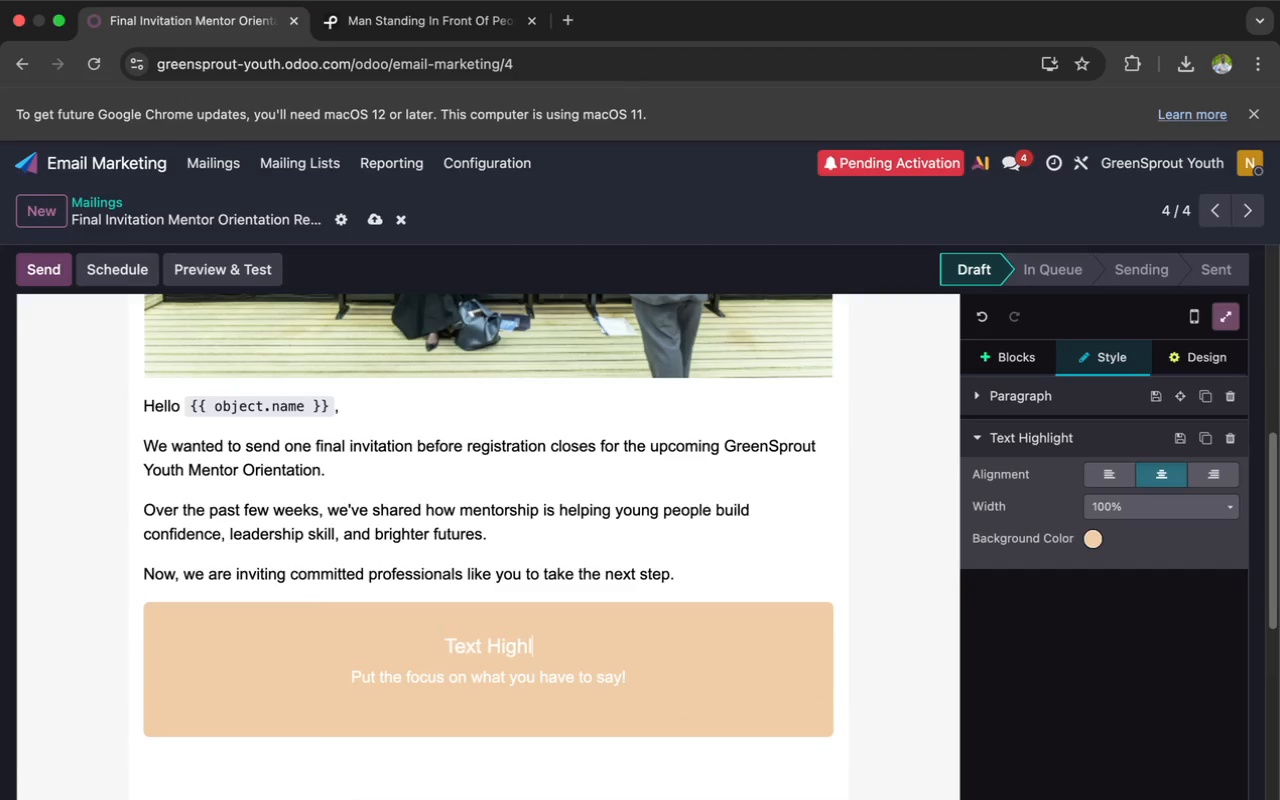 
key(Backspace)
 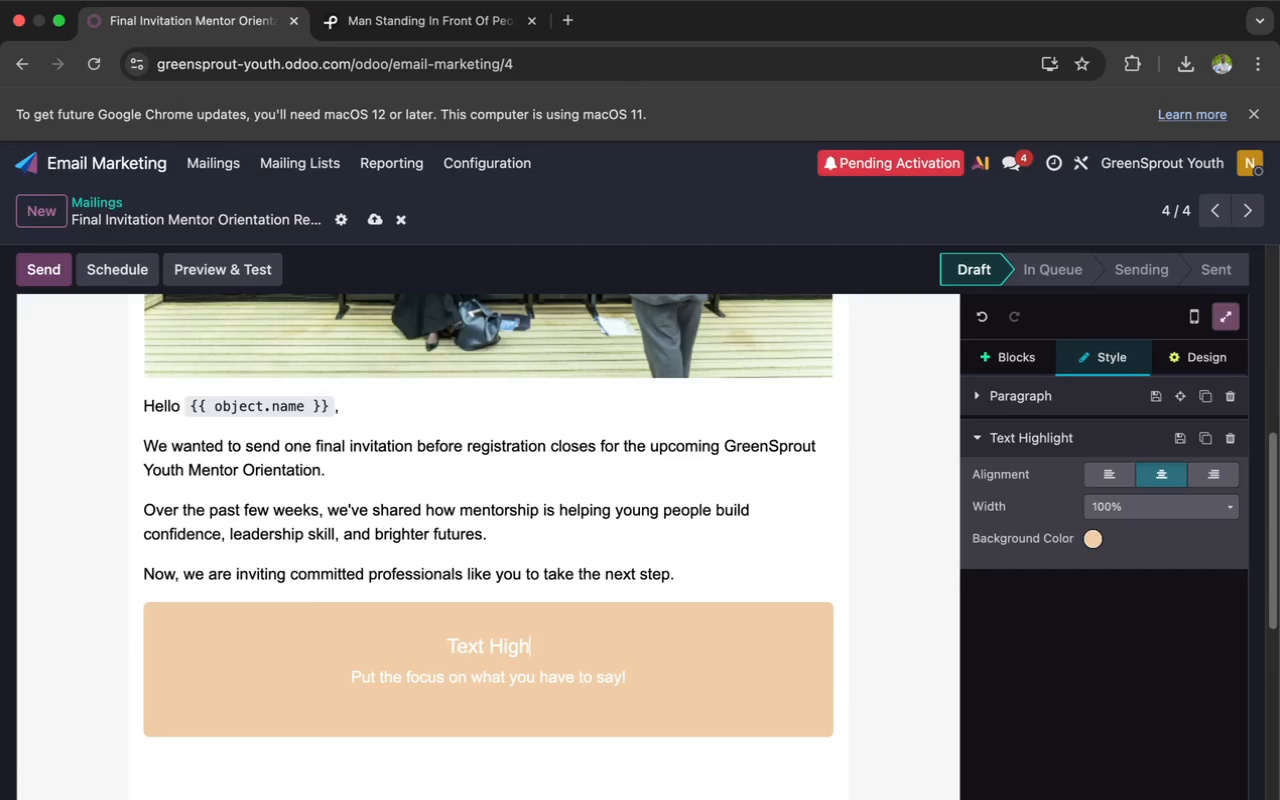 
key(Backspace)
 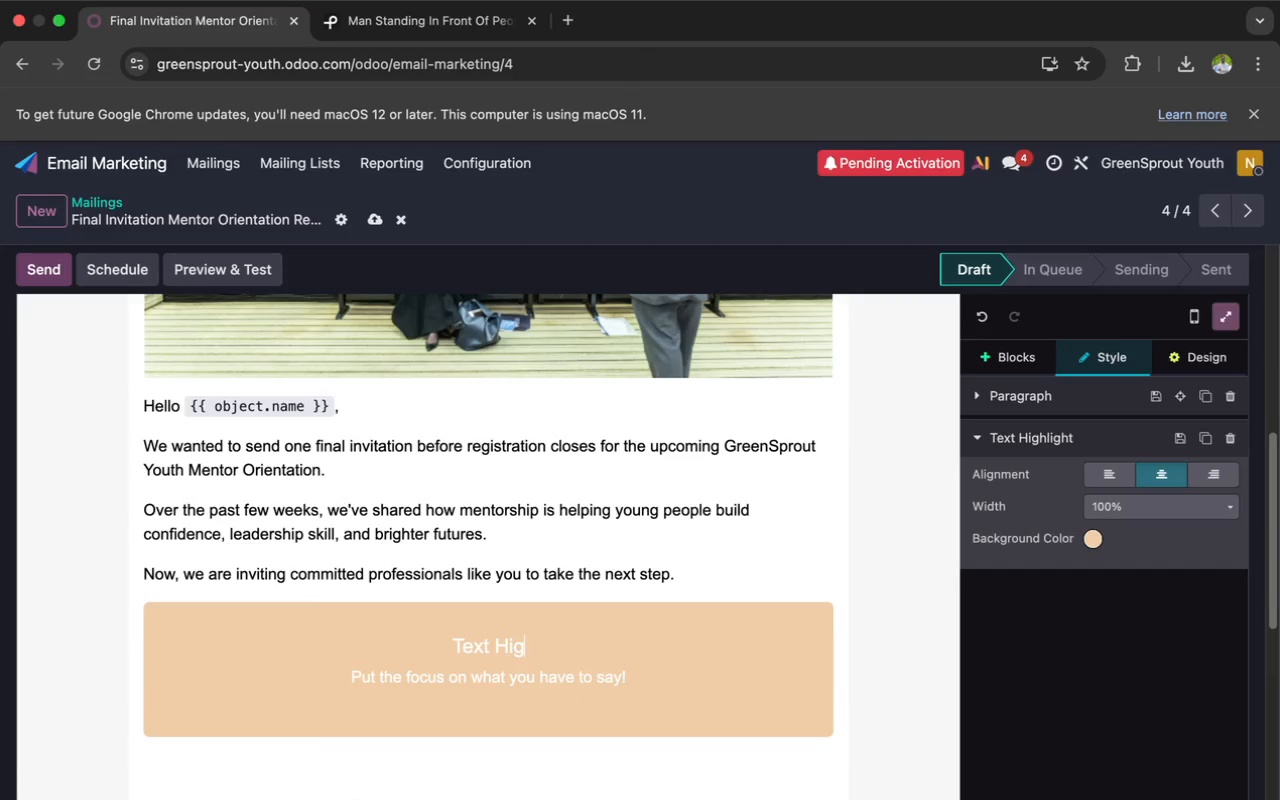 
key(Backspace)
 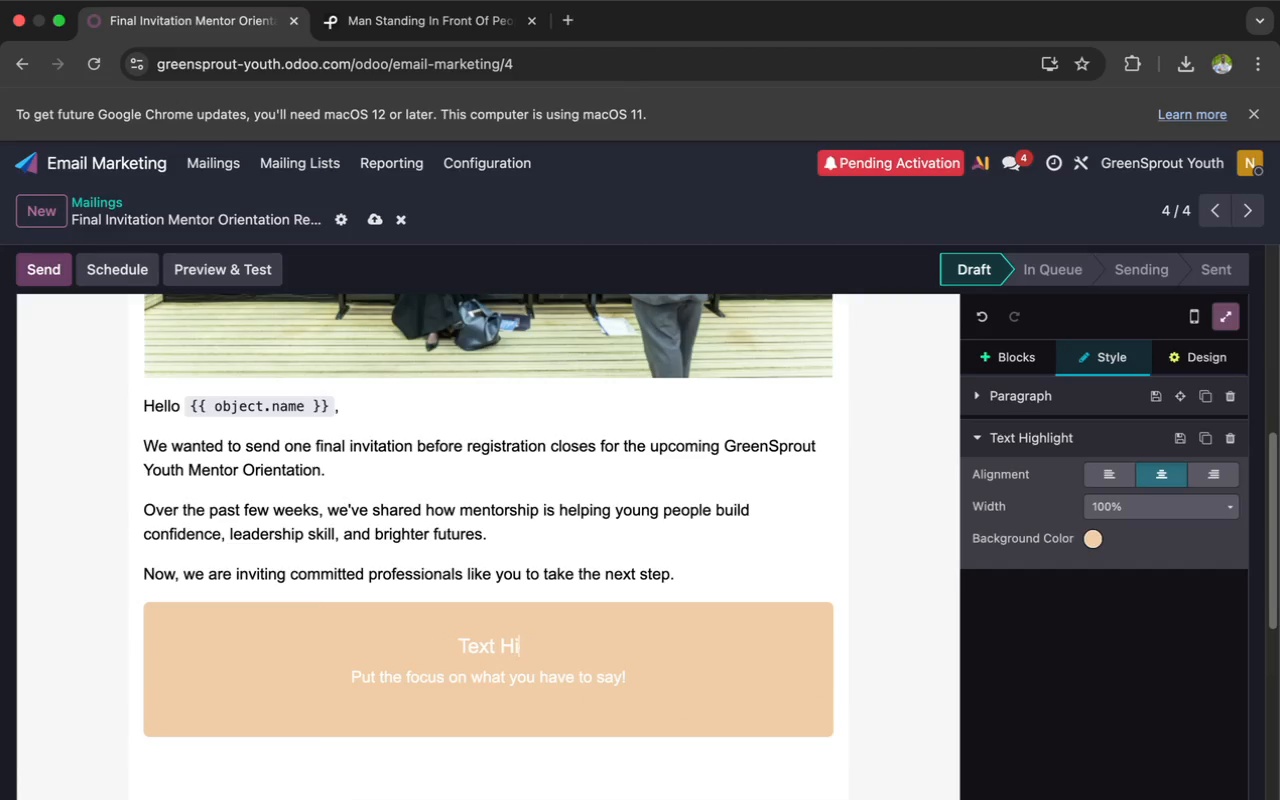 
key(Backspace)
 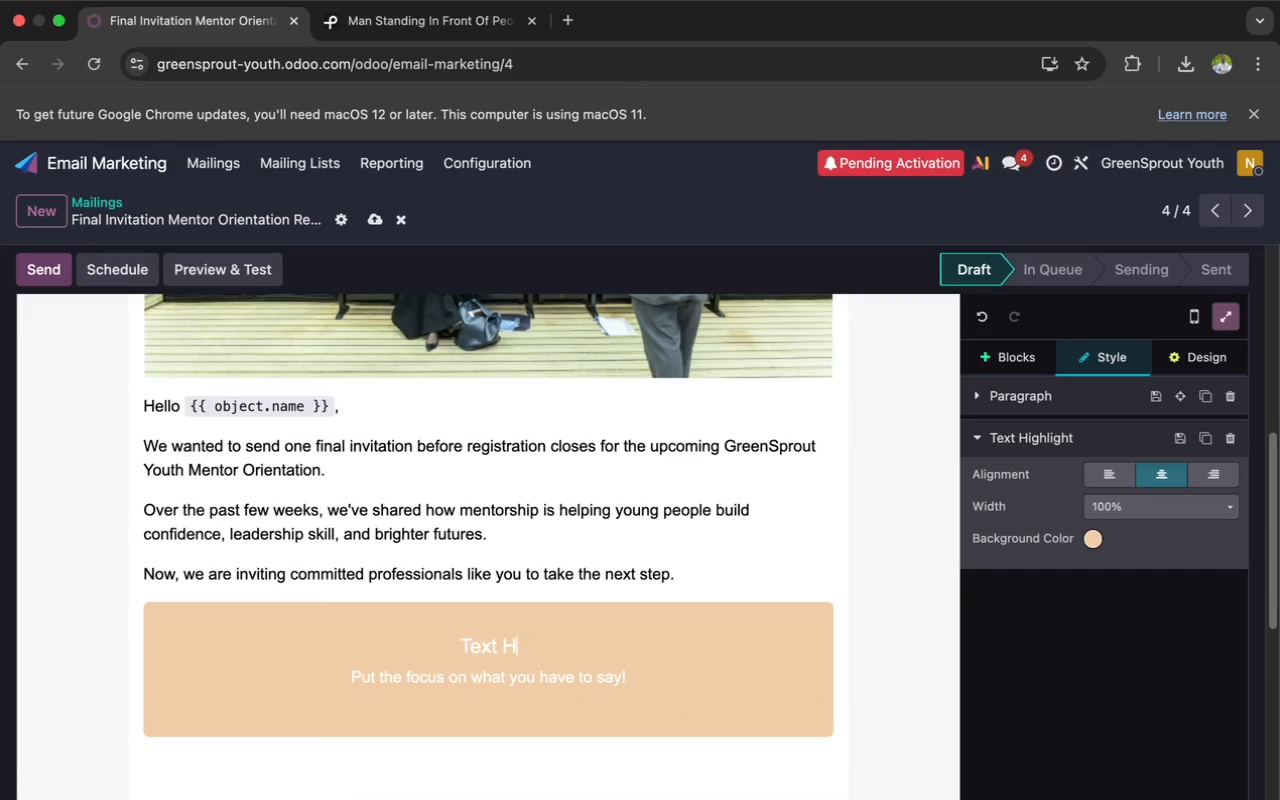 
key(Backspace)
 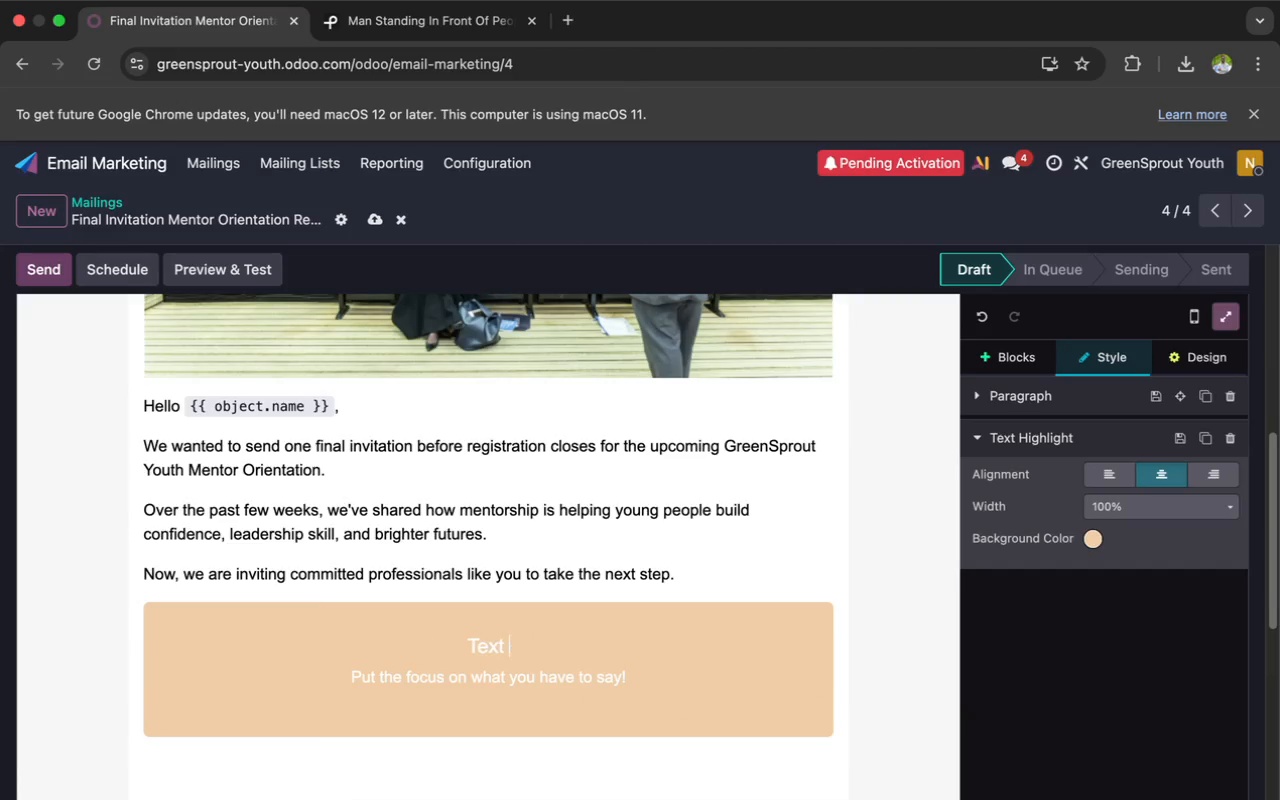 
key(Backspace)
 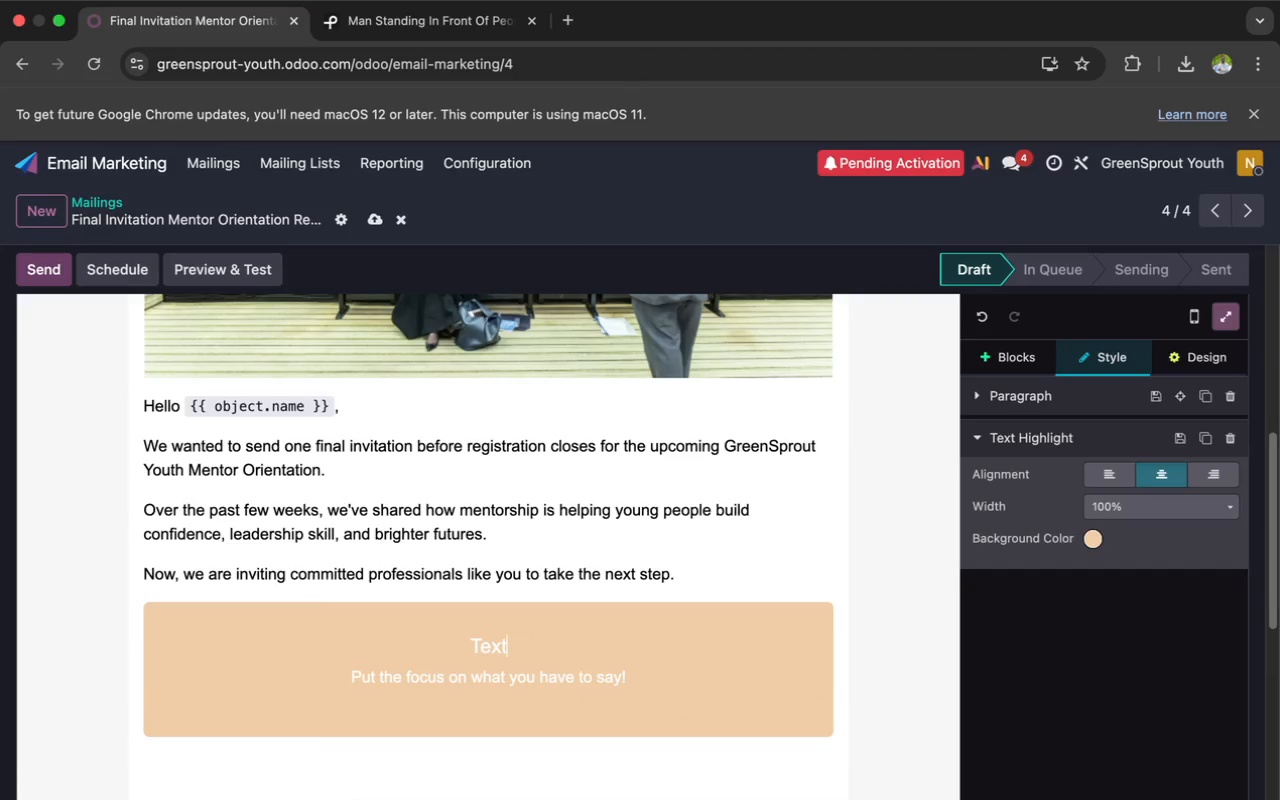 
key(Backspace)
 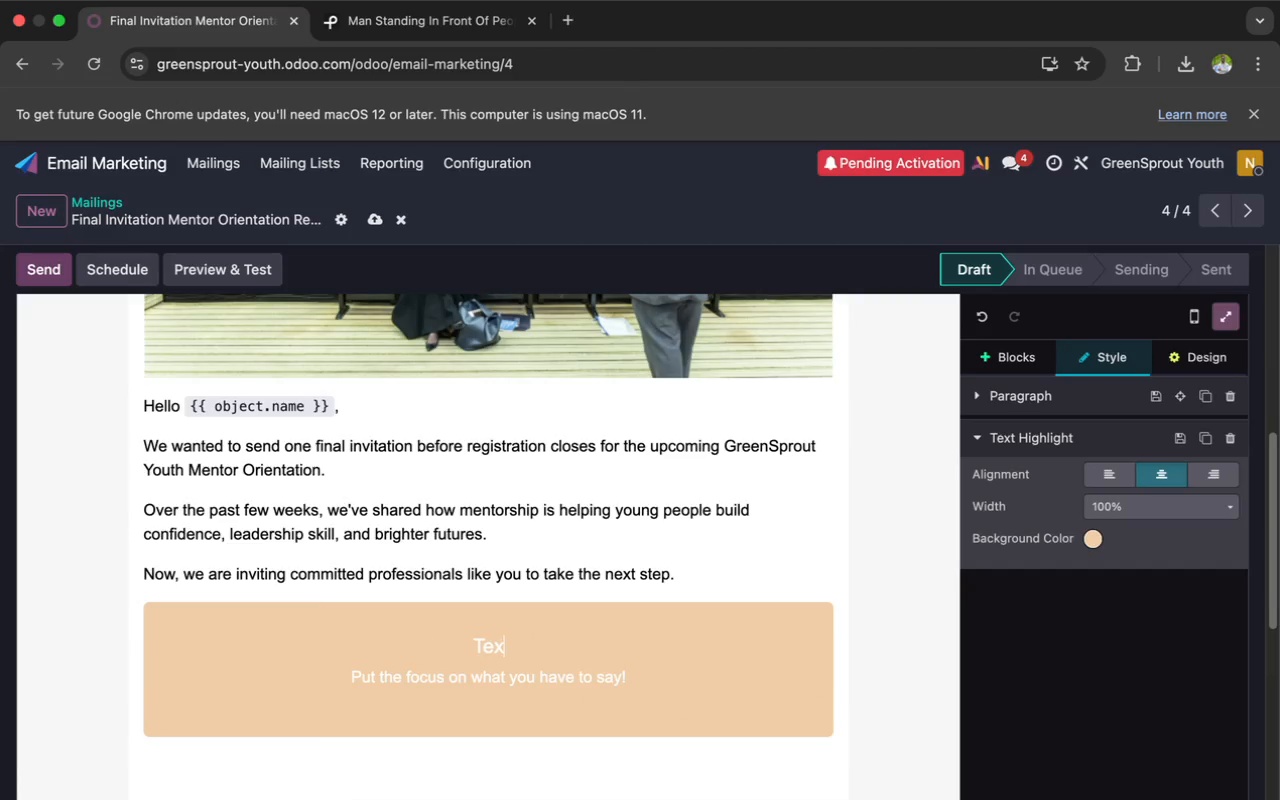 
key(Backspace)
 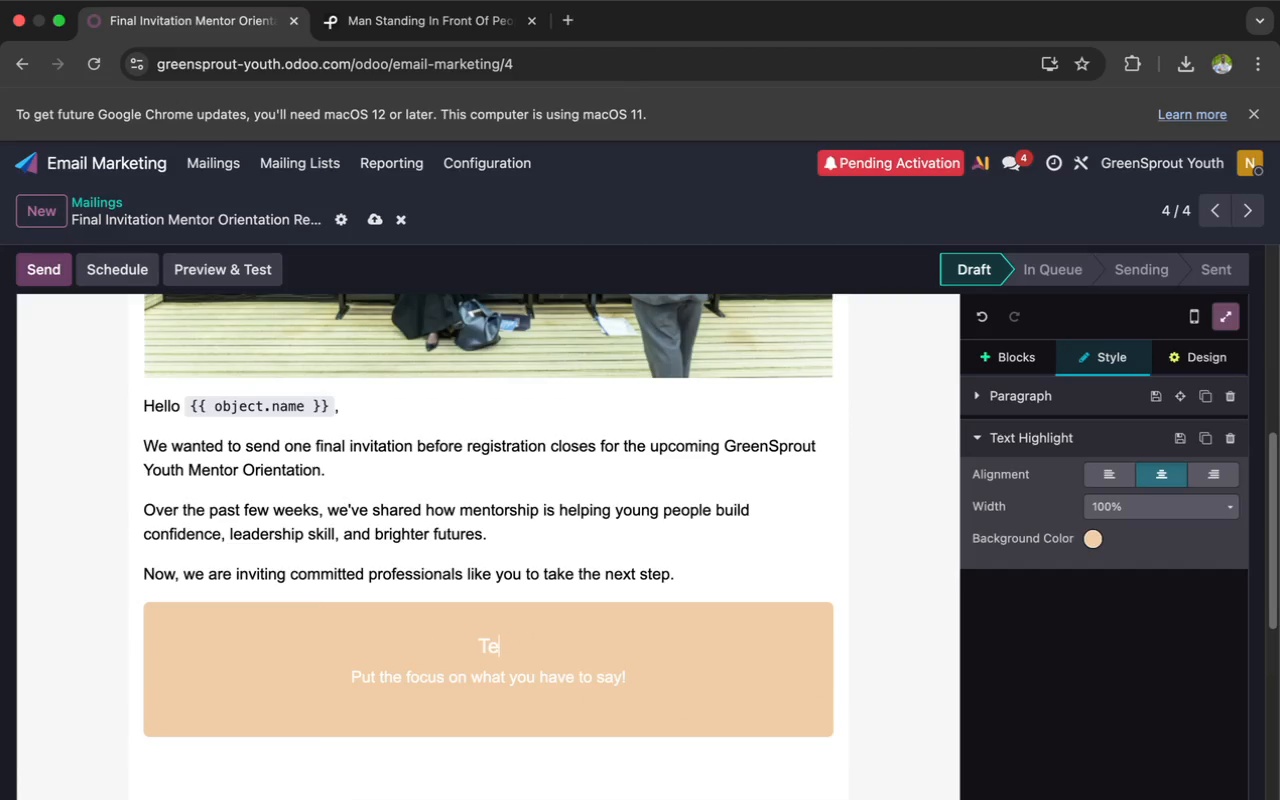 
key(Backspace)
 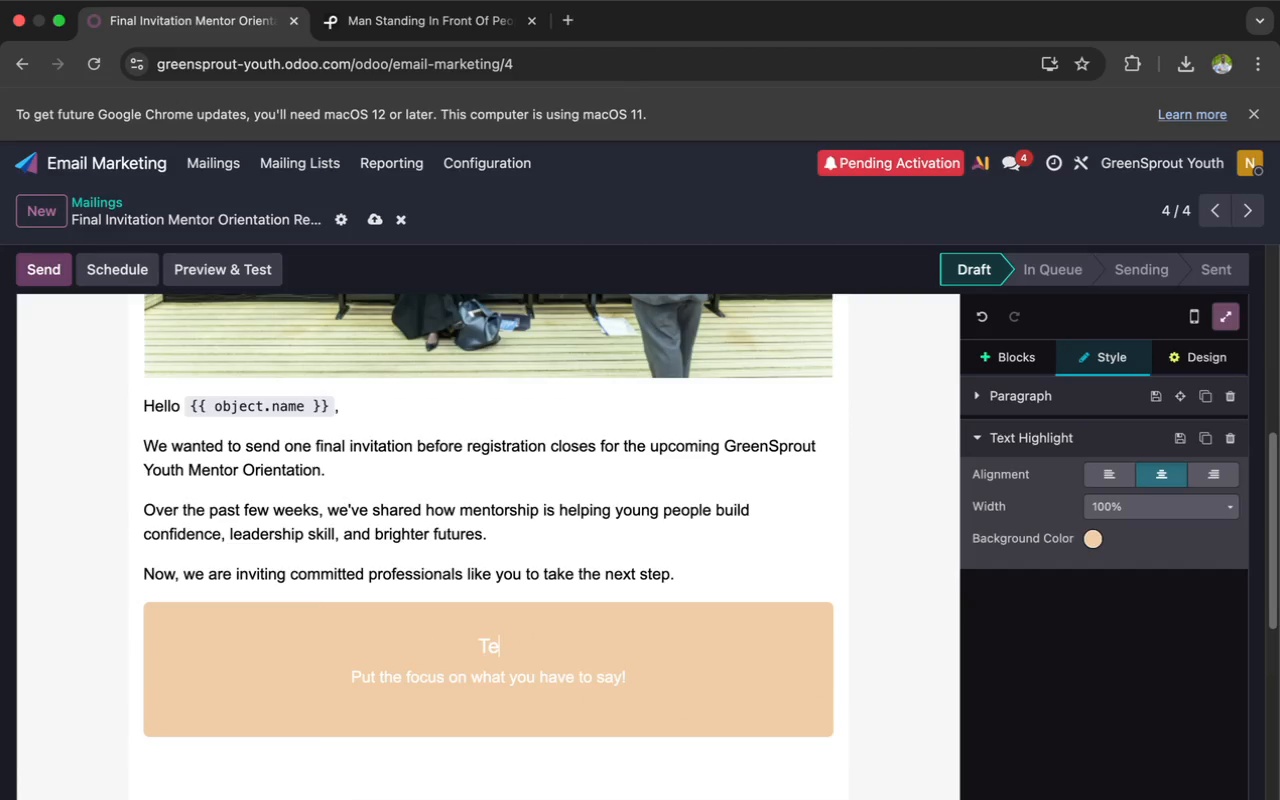 
key(Backspace)
 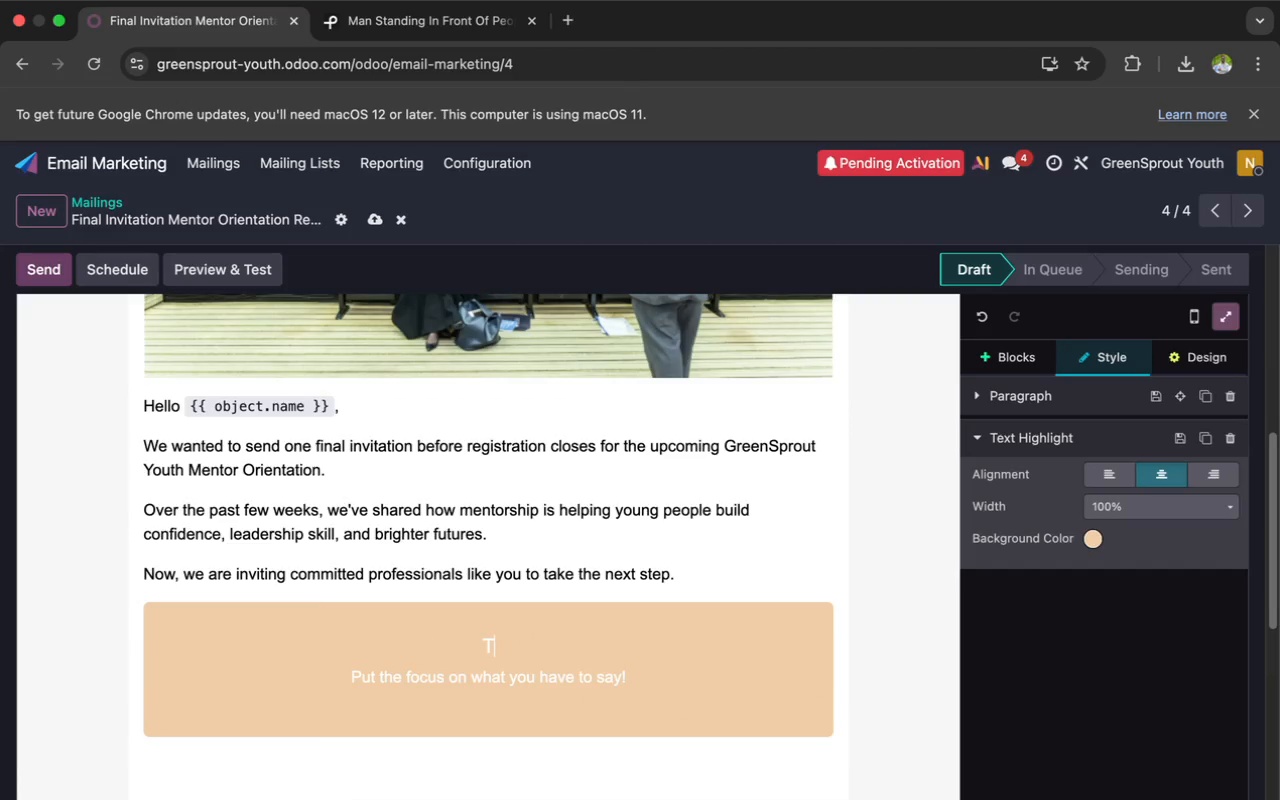 
key(Backspace)
 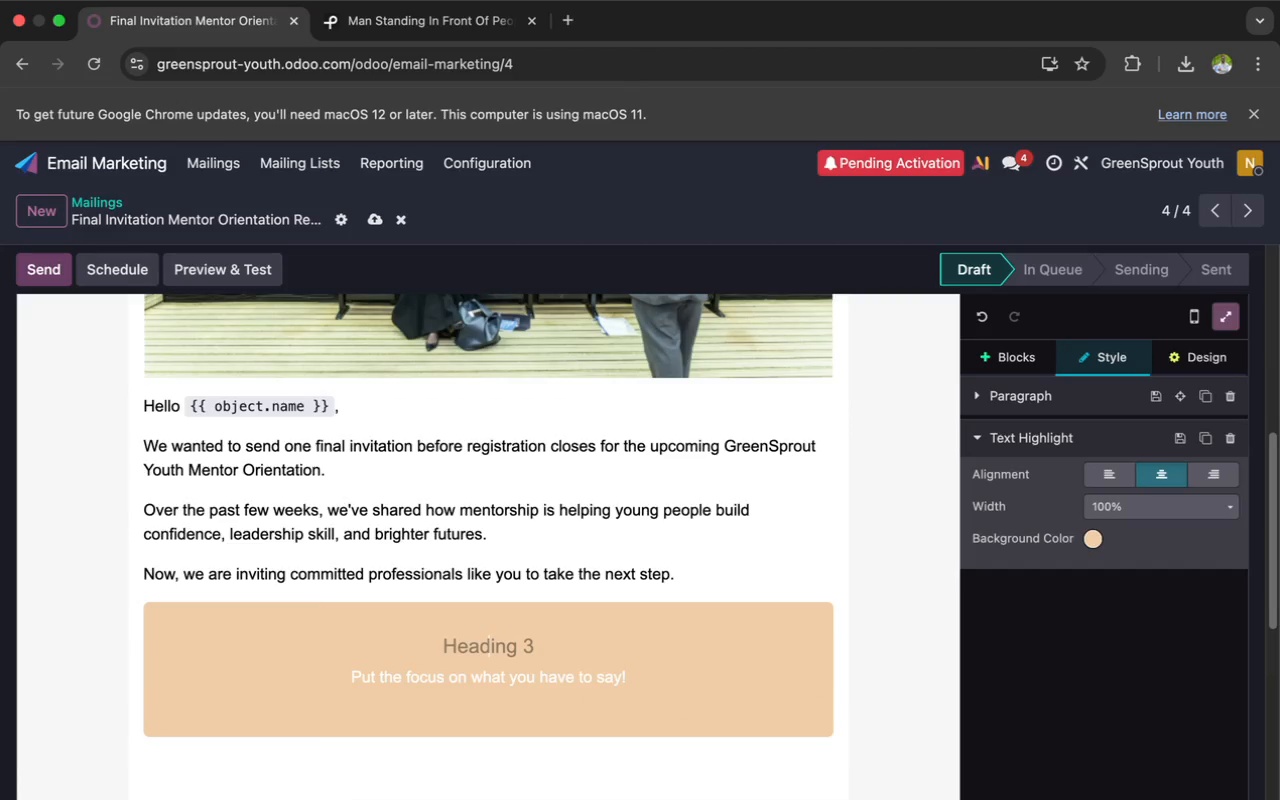 
key(Backspace)
 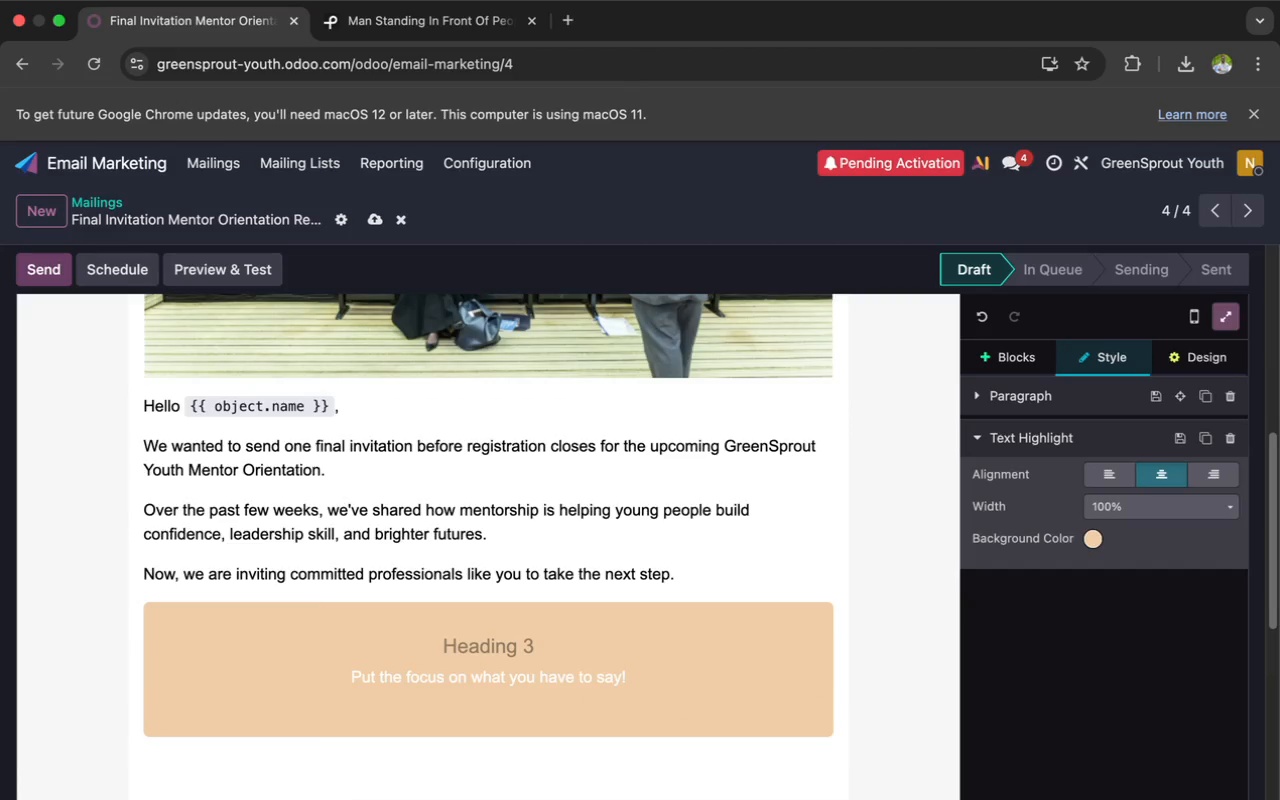 
type(UPCOMING ORIENTATION)
 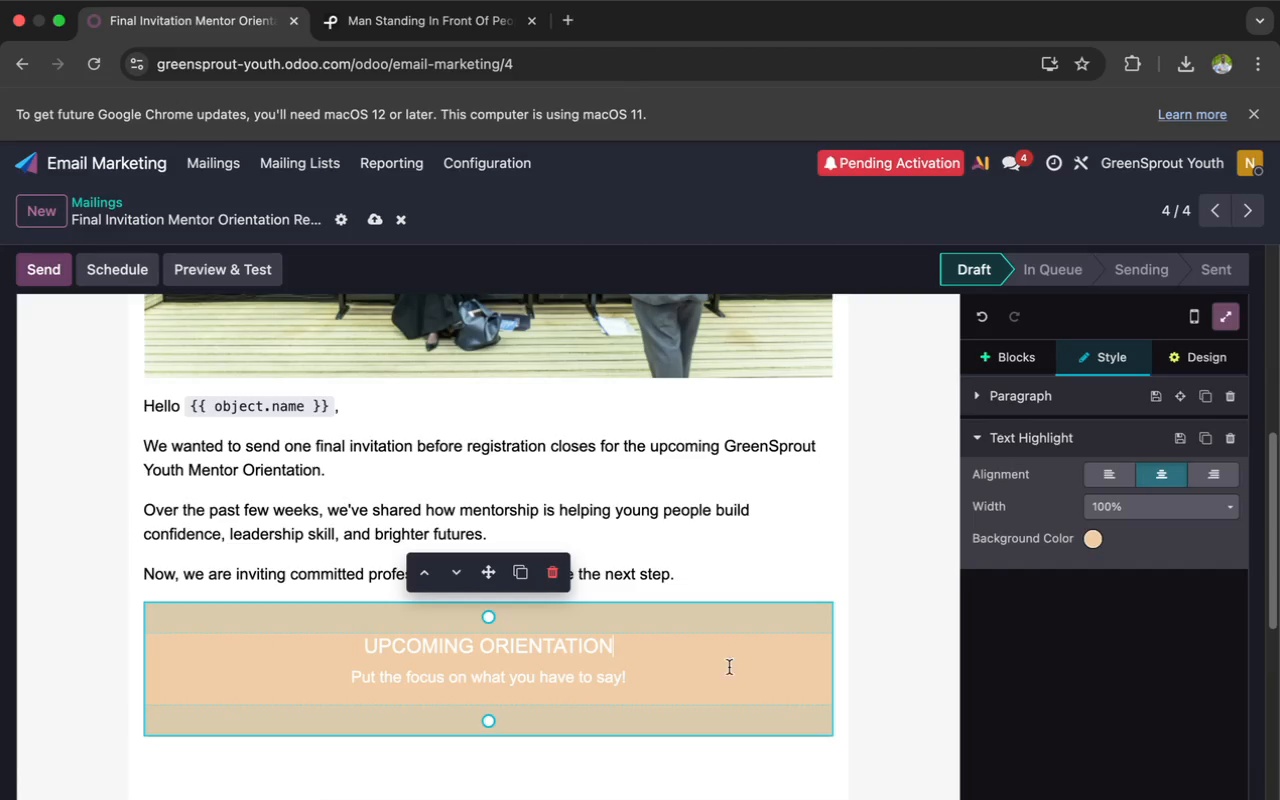 
left_click_drag(start_coordinate=[645, 680], to_coordinate=[346, 681])
 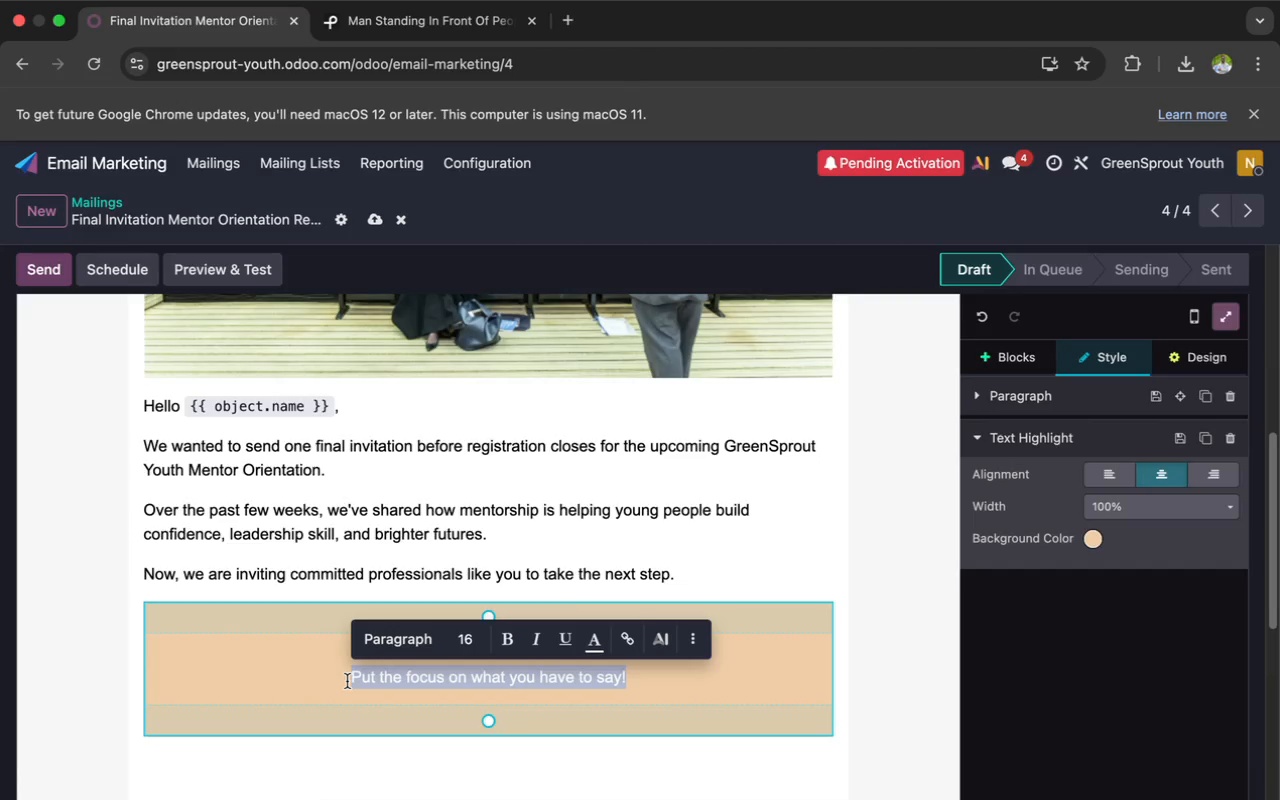 
type(Mentor Orientation)
 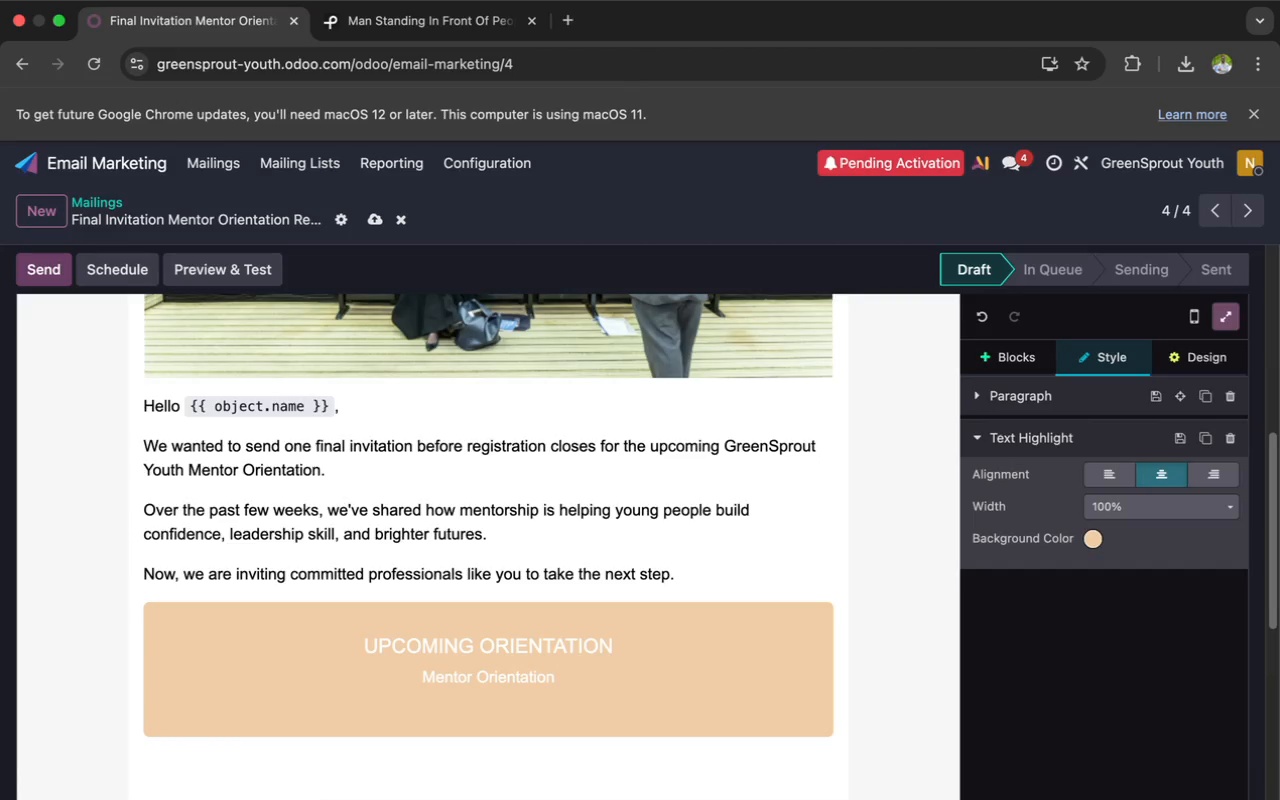 
type( Session)
 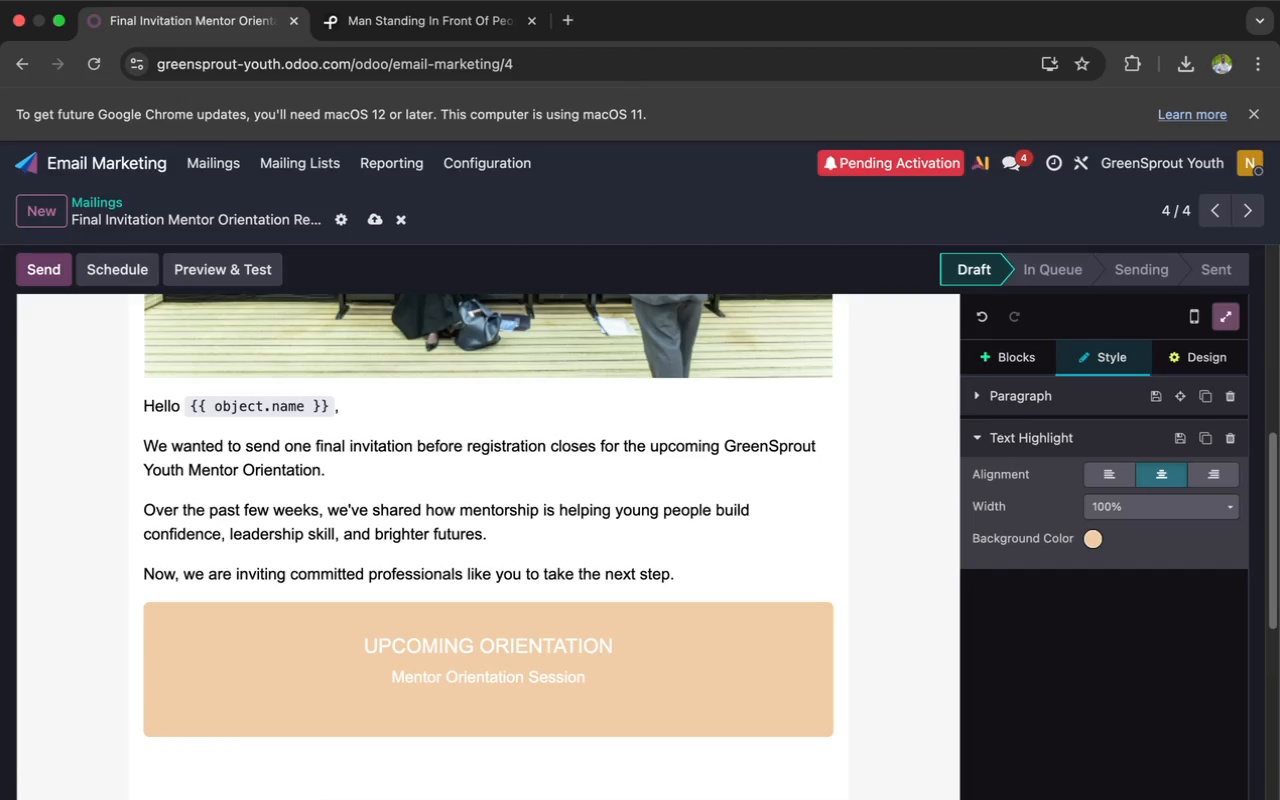 
key(Enter)
 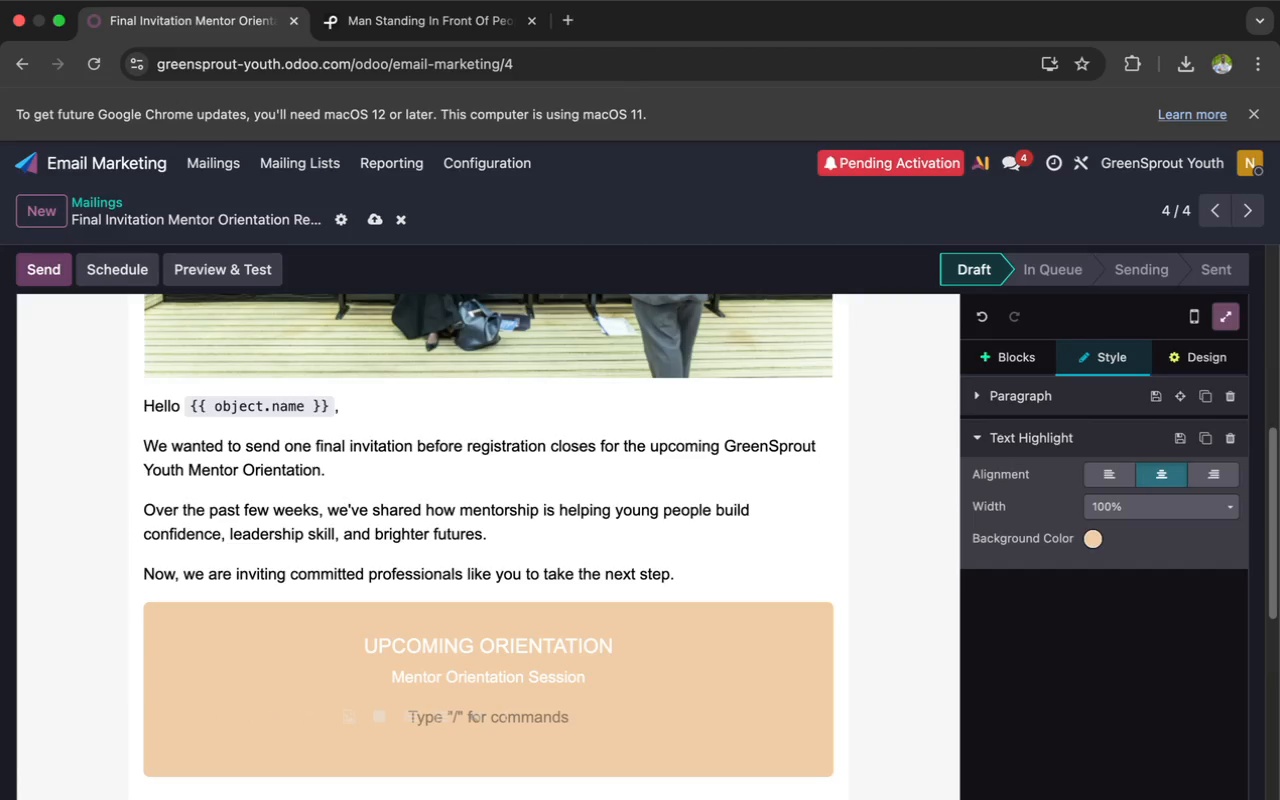 
wait(11.09)
 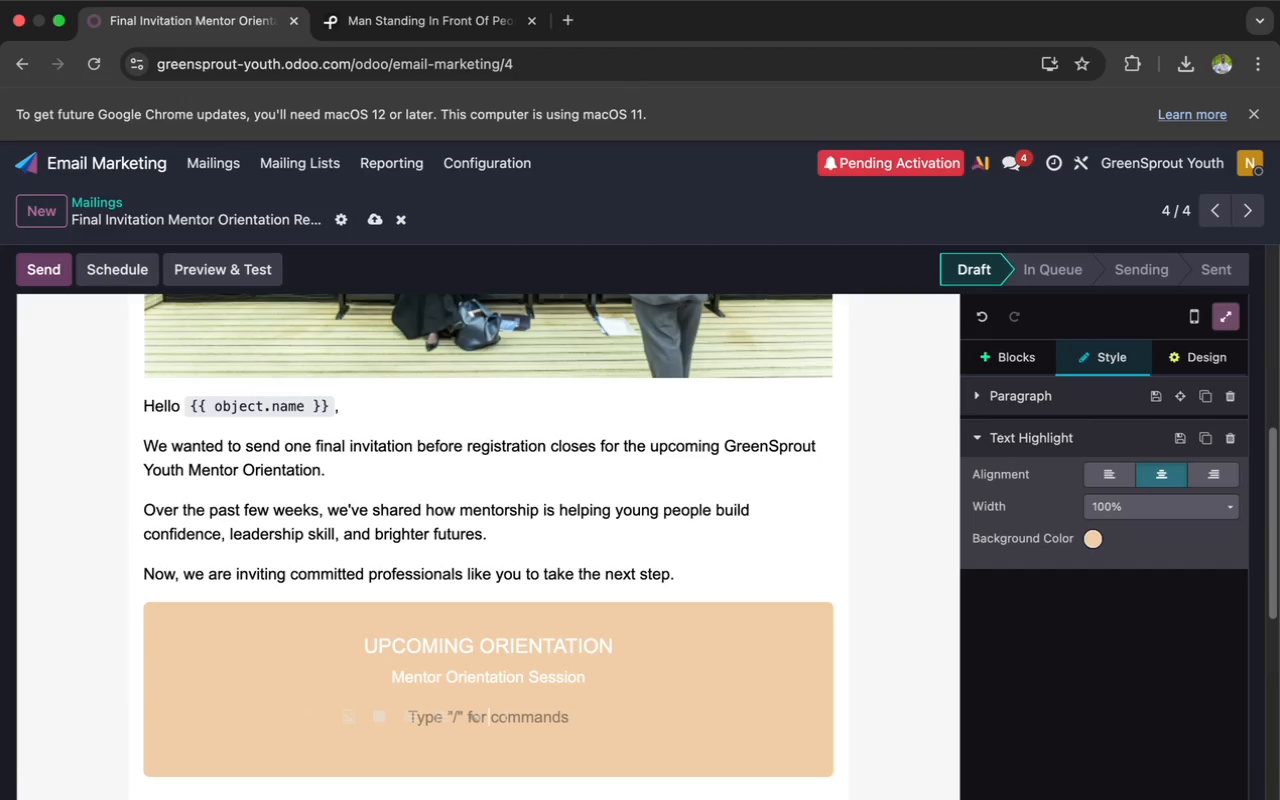 
type(GreenSp)
 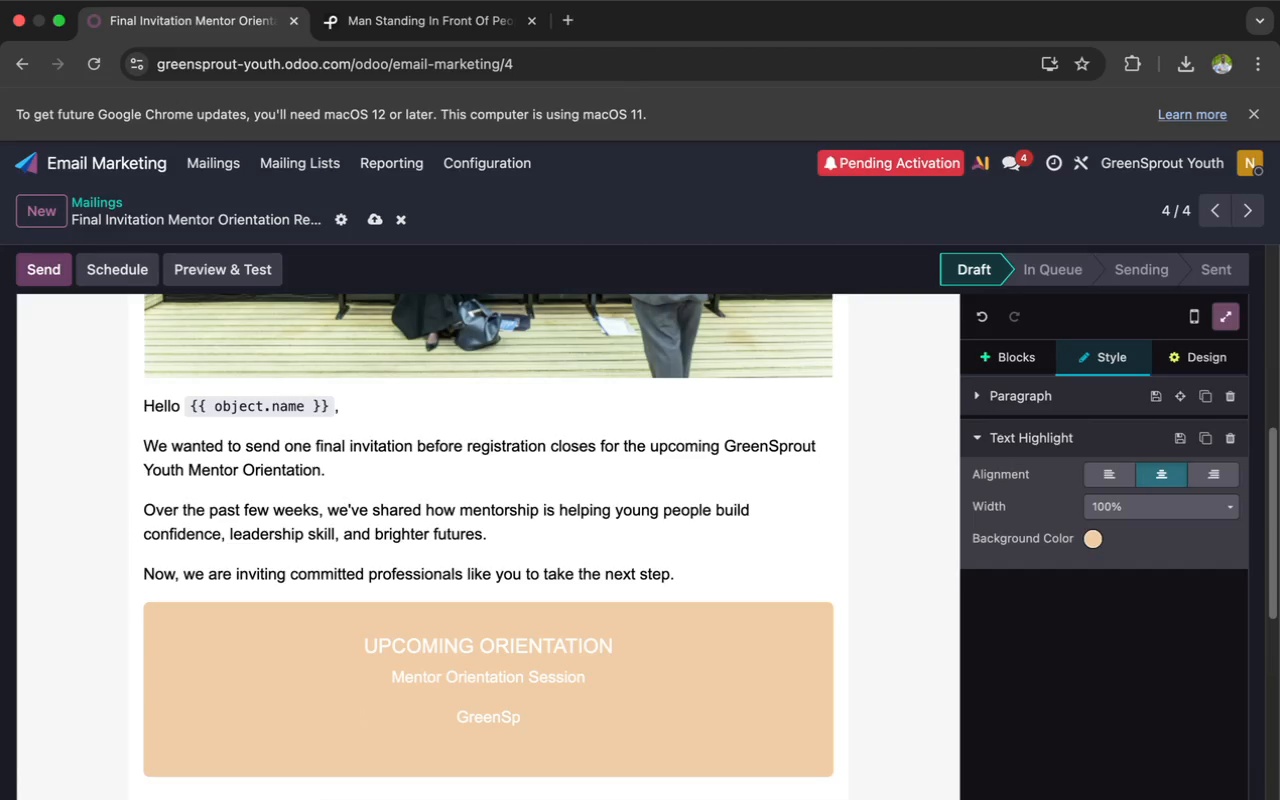 
type(rout Youth Communi)
 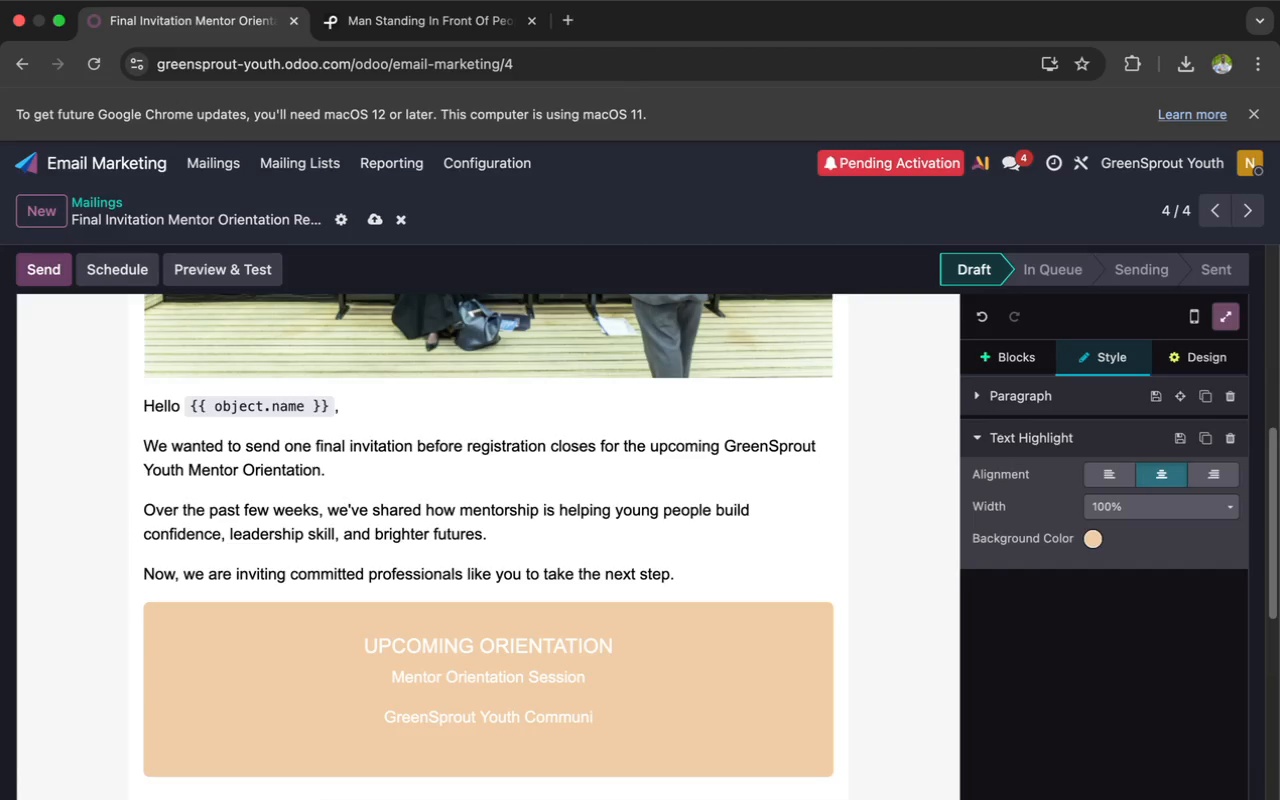 
type(ty)
 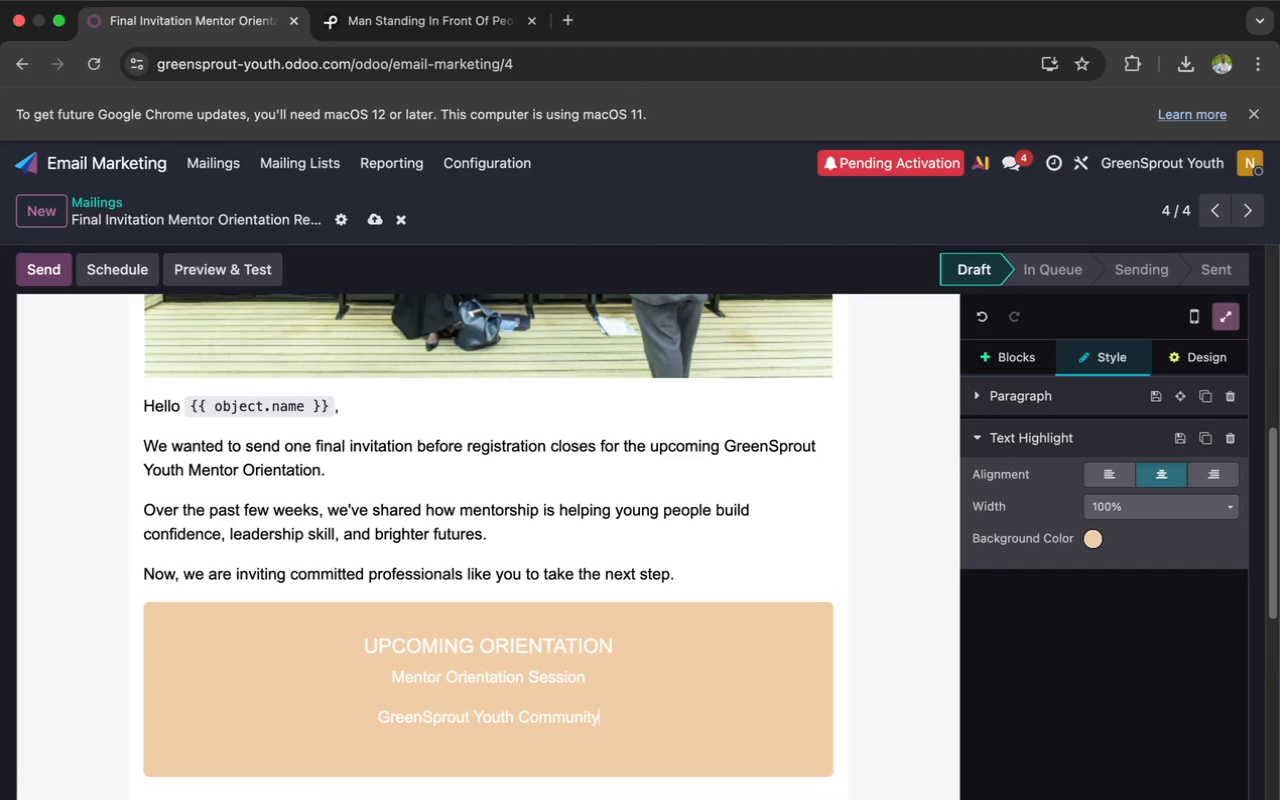 
wait(12.83)
 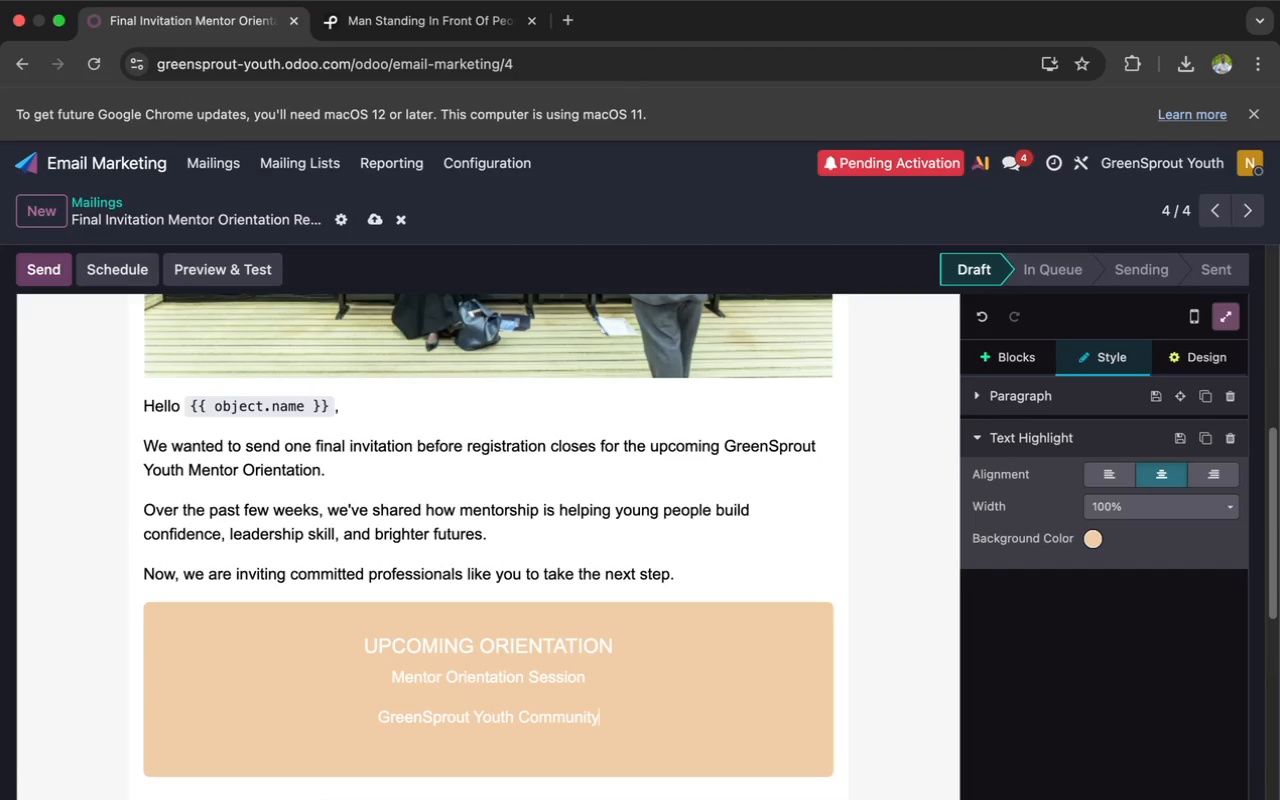 
key(Shift+C)
 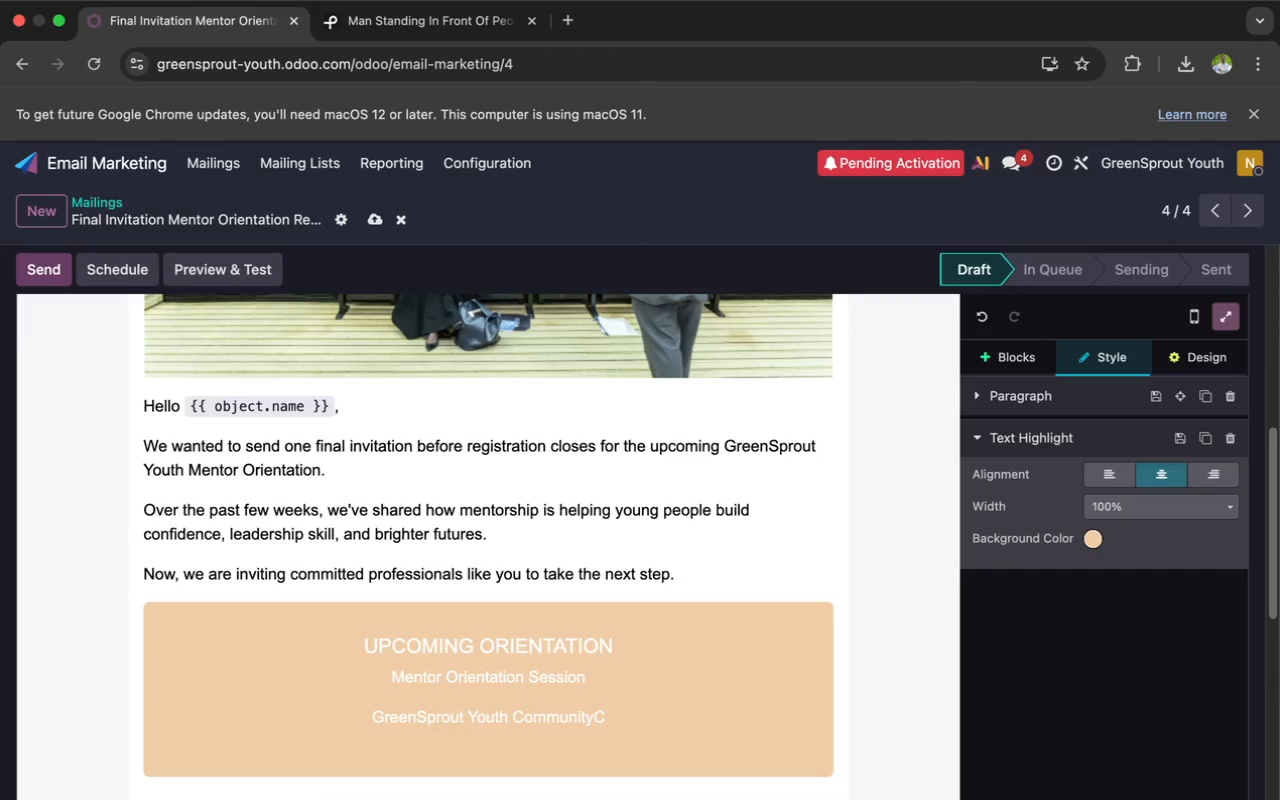 
key(ArrowLeft)
 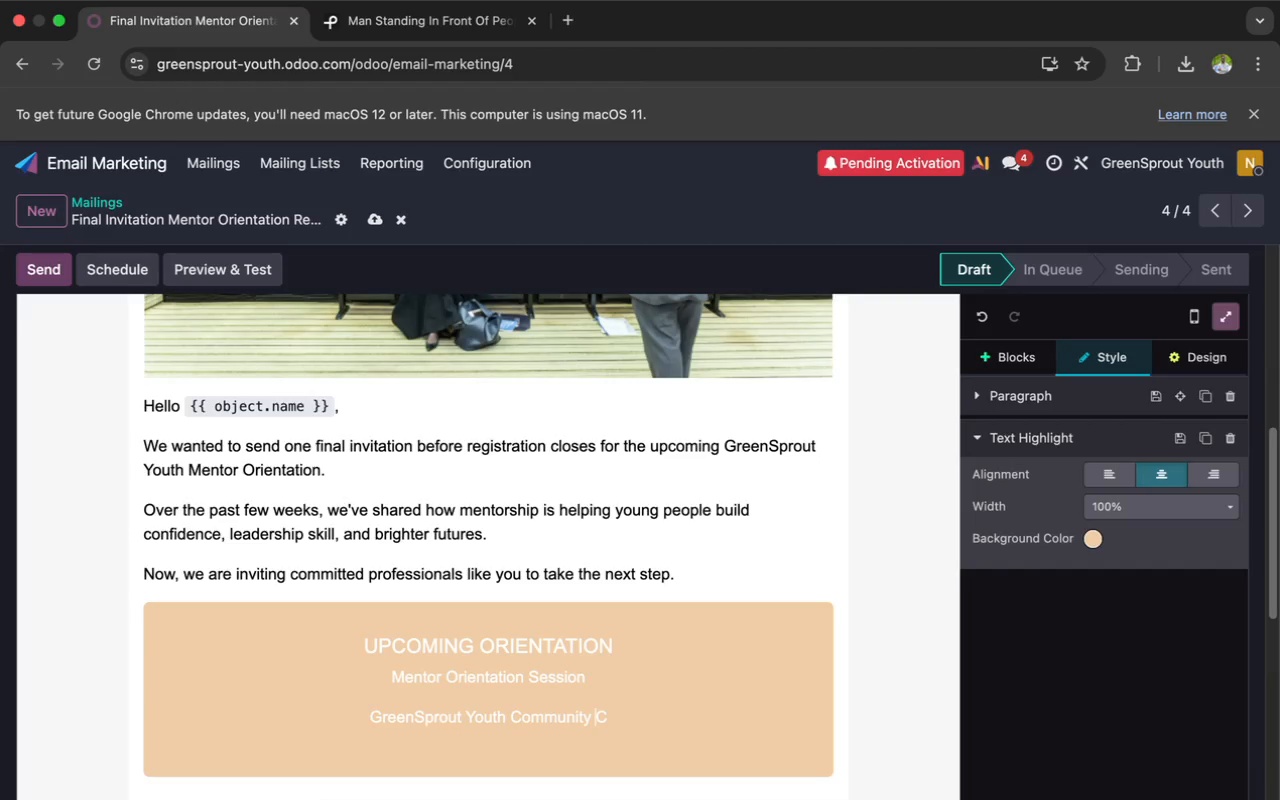 
key(Space)
 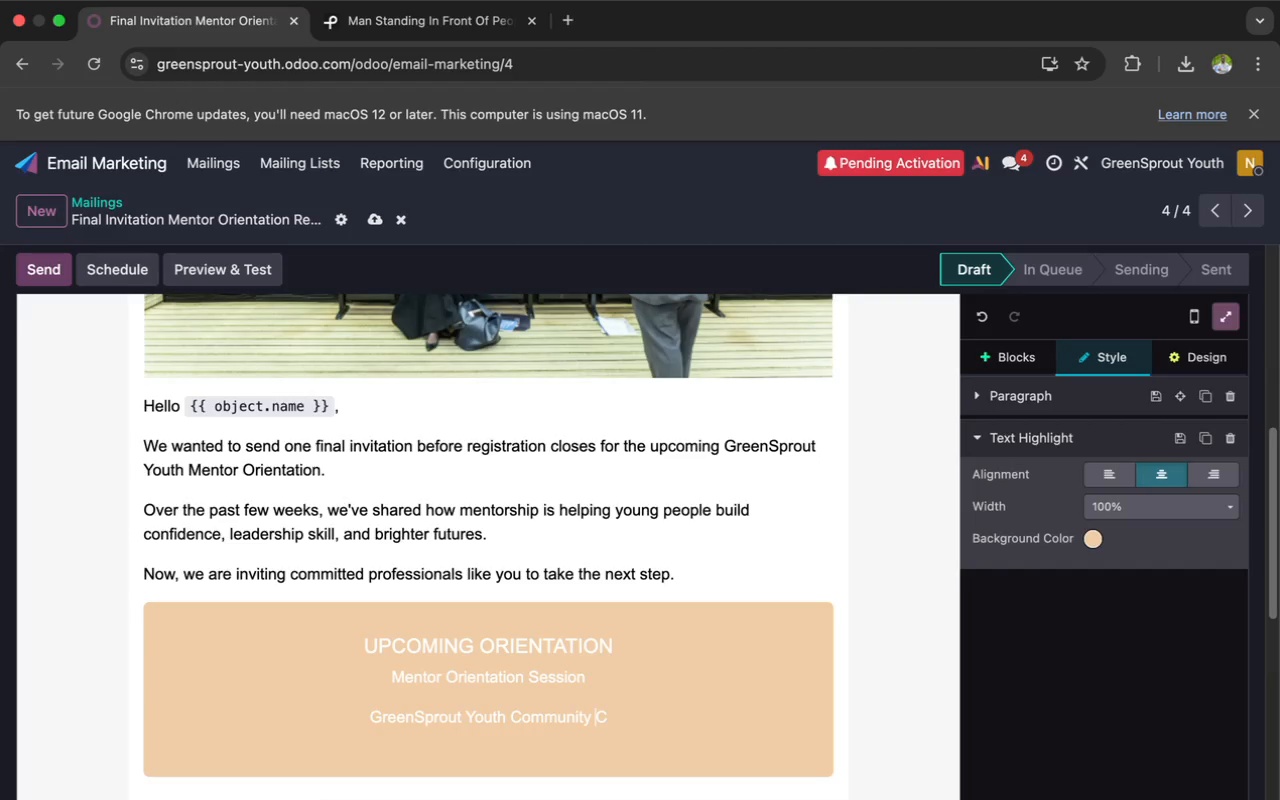 
key(ArrowRight)
 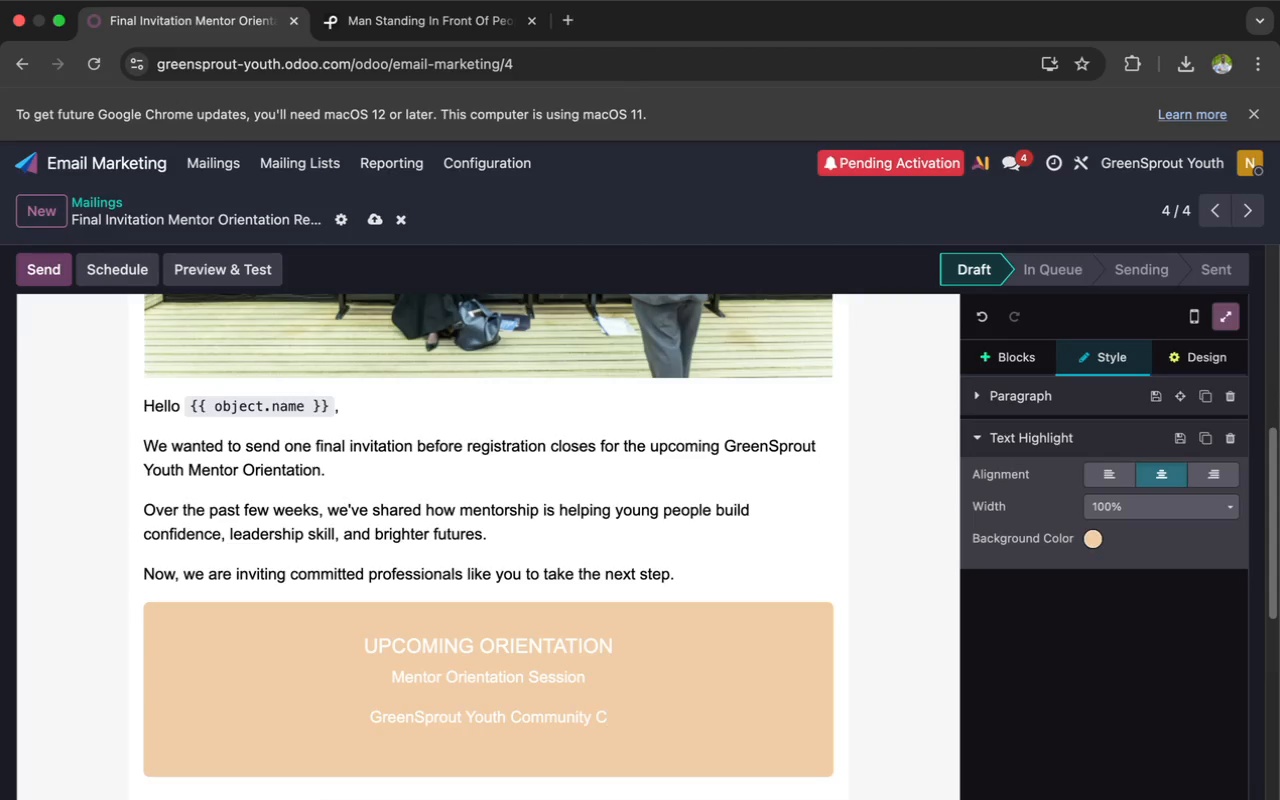 
wait(13.32)
 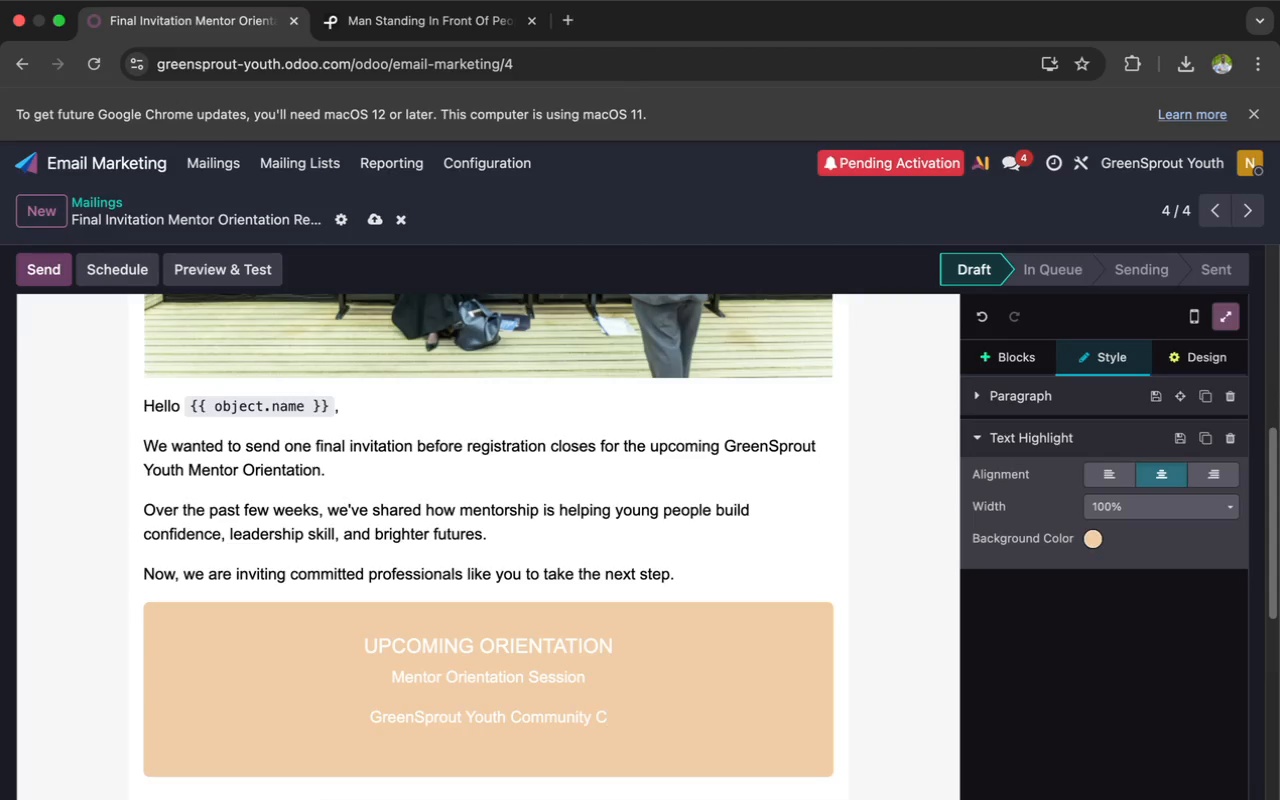 
key(E)
 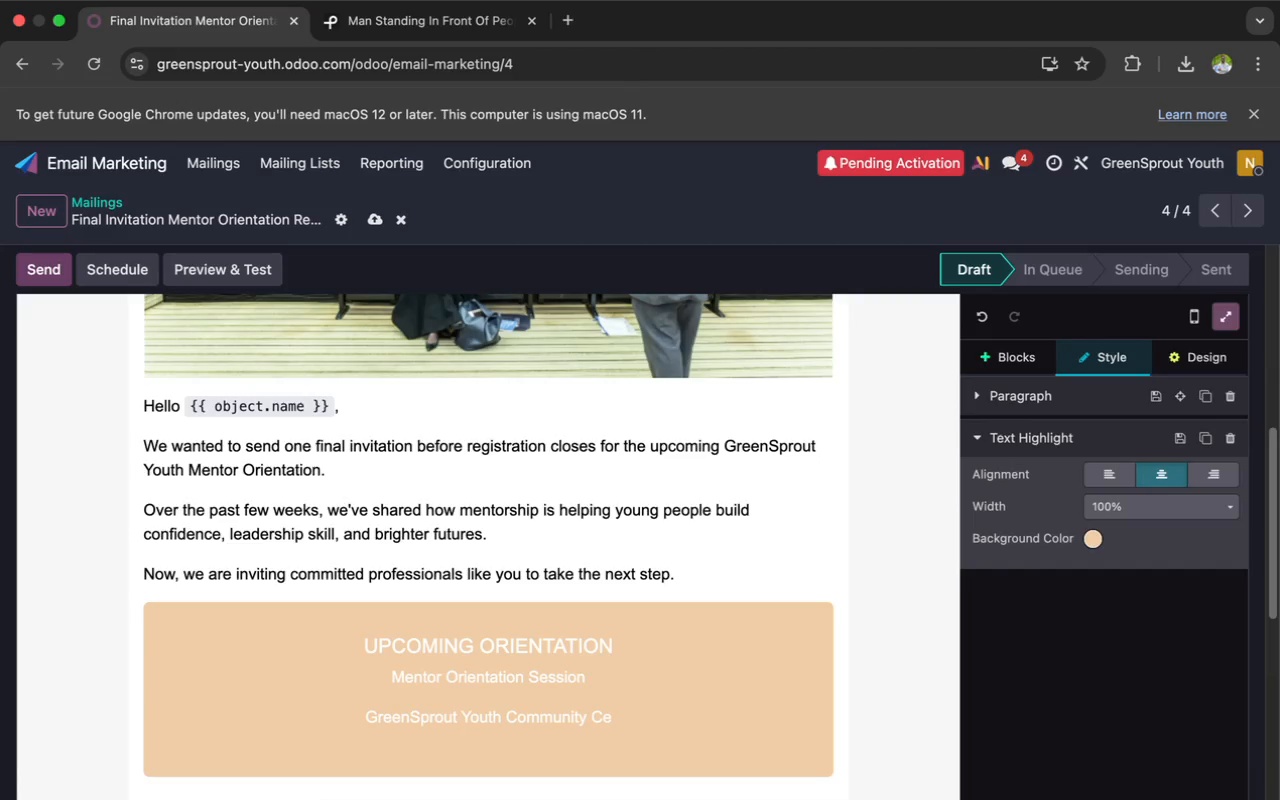 
type(nter)
 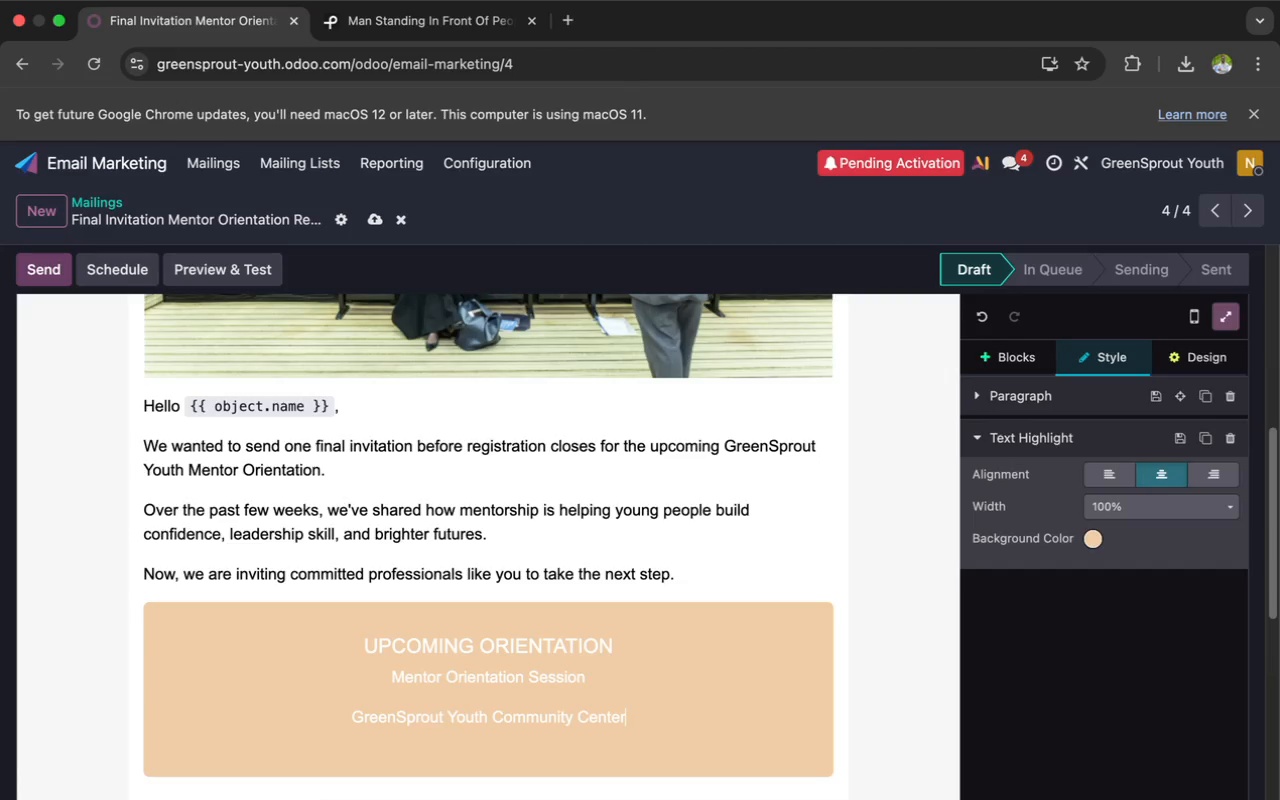 
key(Enter)
 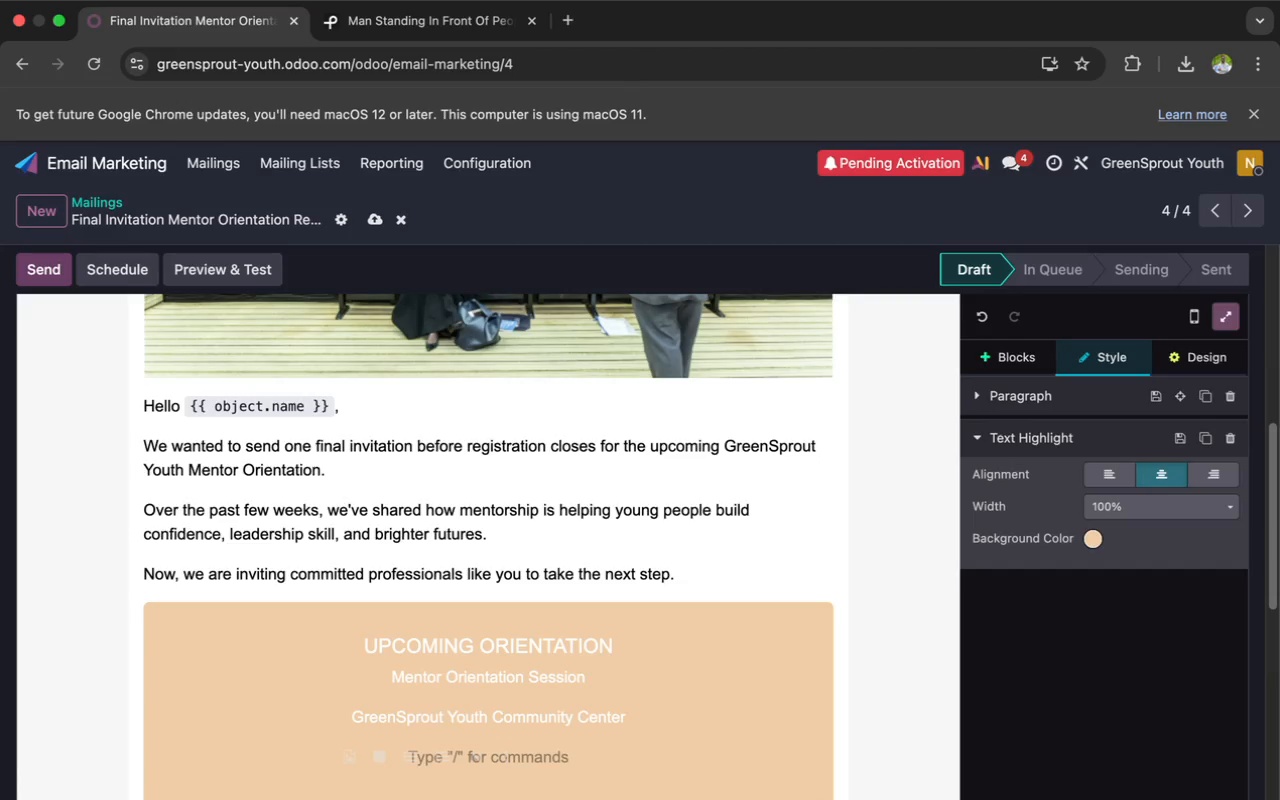 
type(Limited mentor place)
 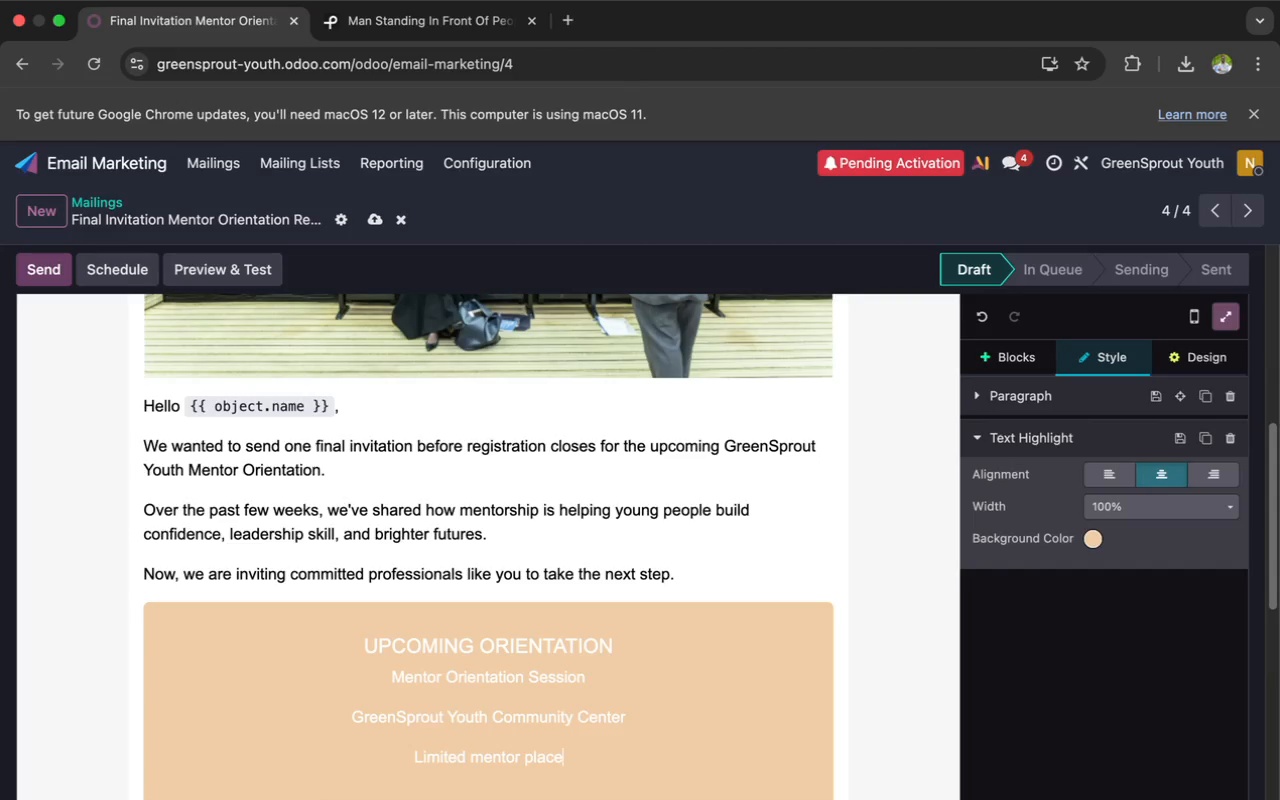 
type(ments available)
 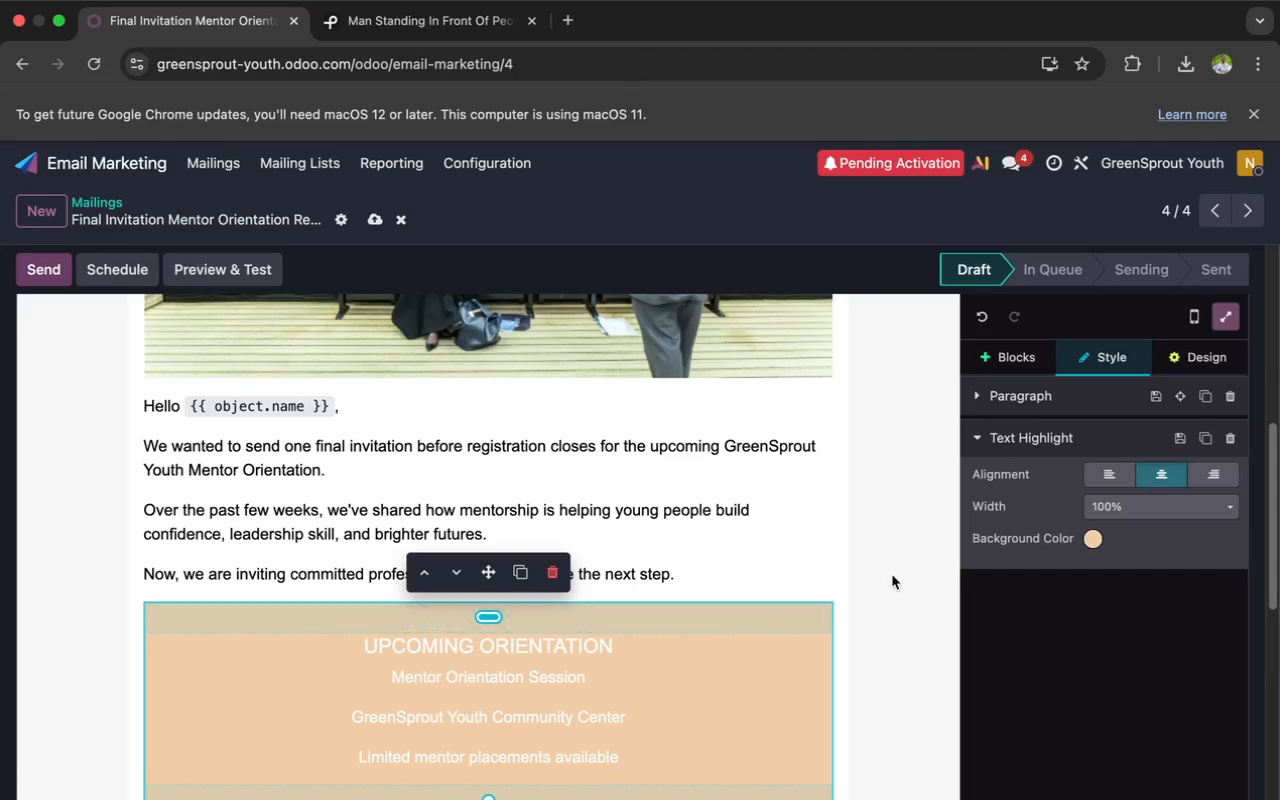 
wait(5.22)
 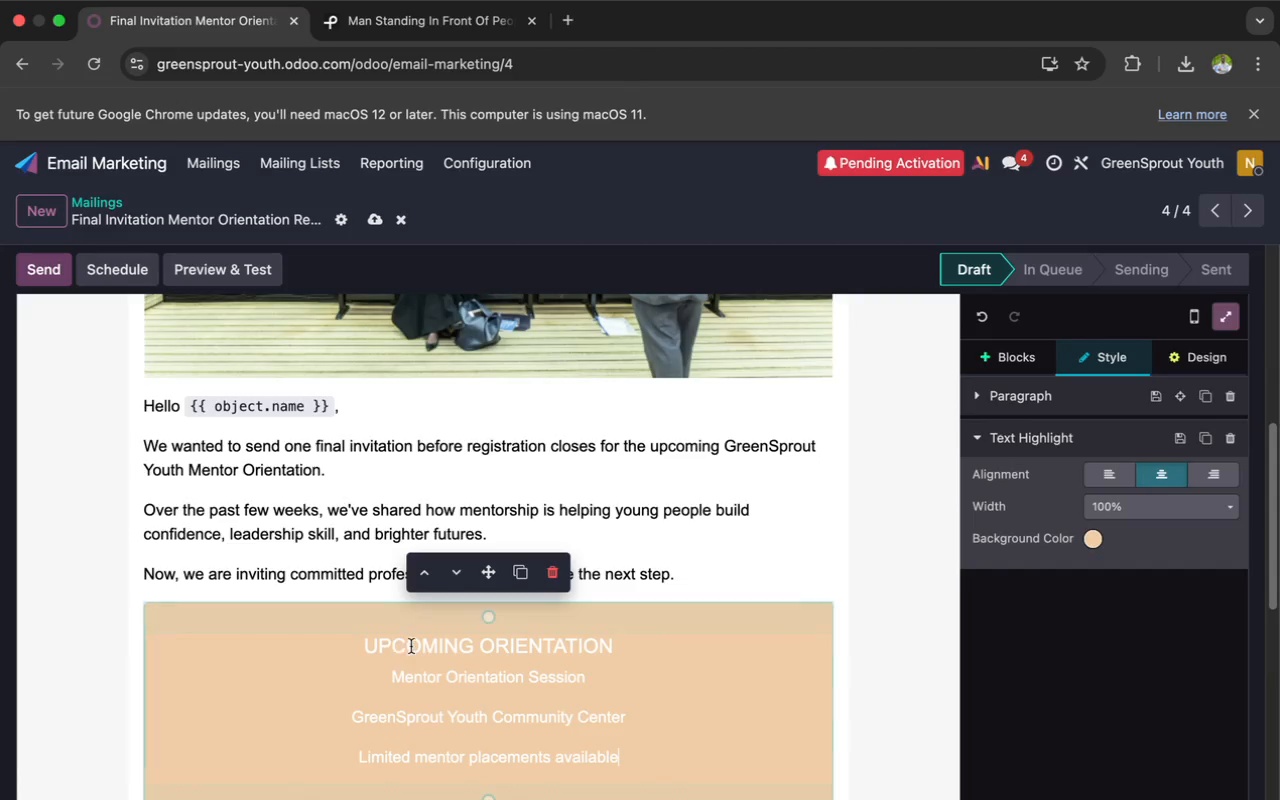 
left_click([1101, 478])
 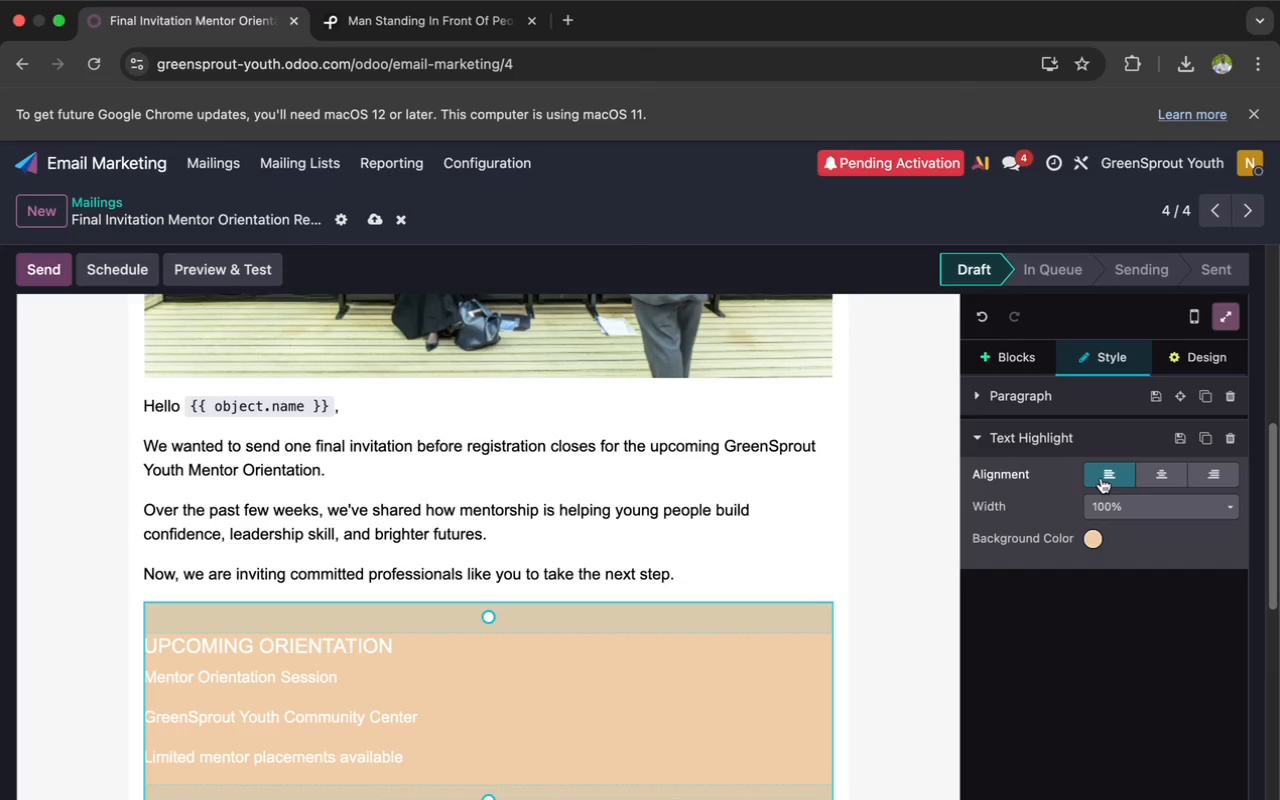 
wait(26.29)
 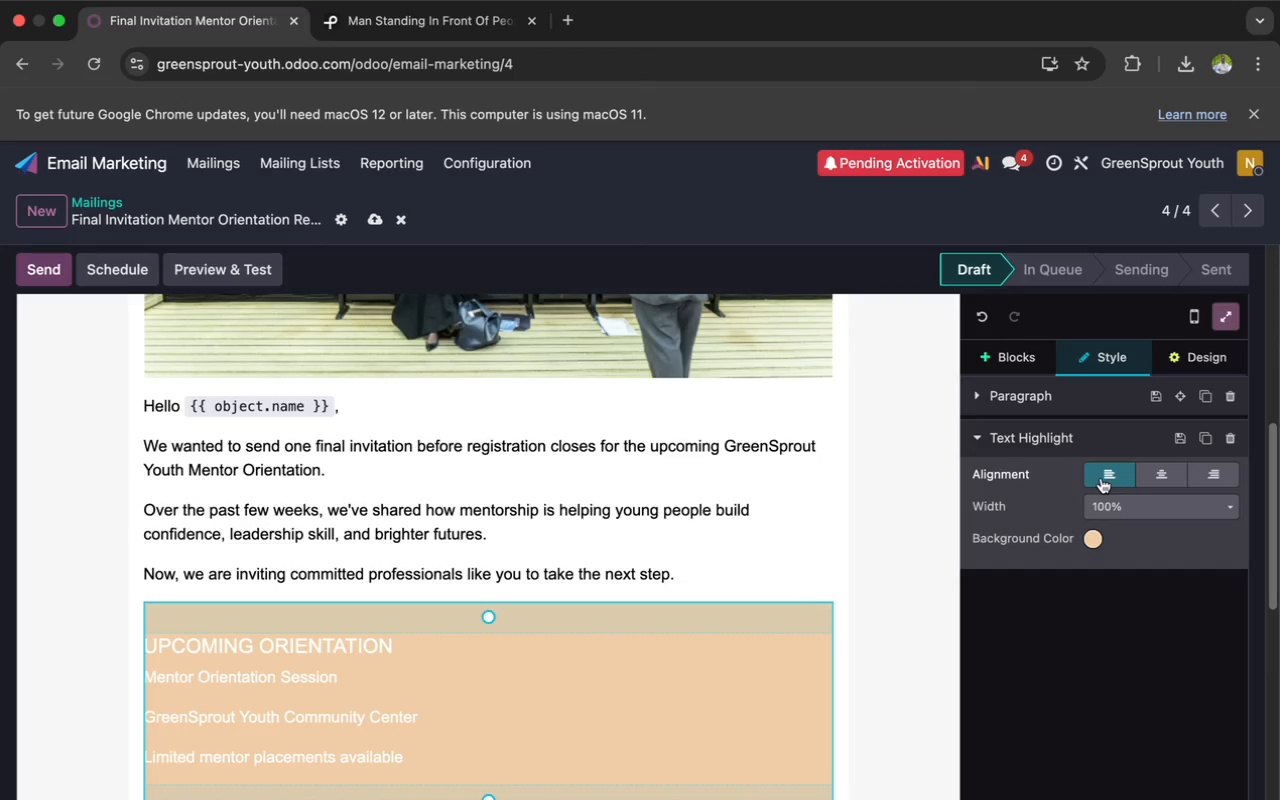 
left_click_drag(start_coordinate=[482, 609], to_coordinate=[477, 583])
 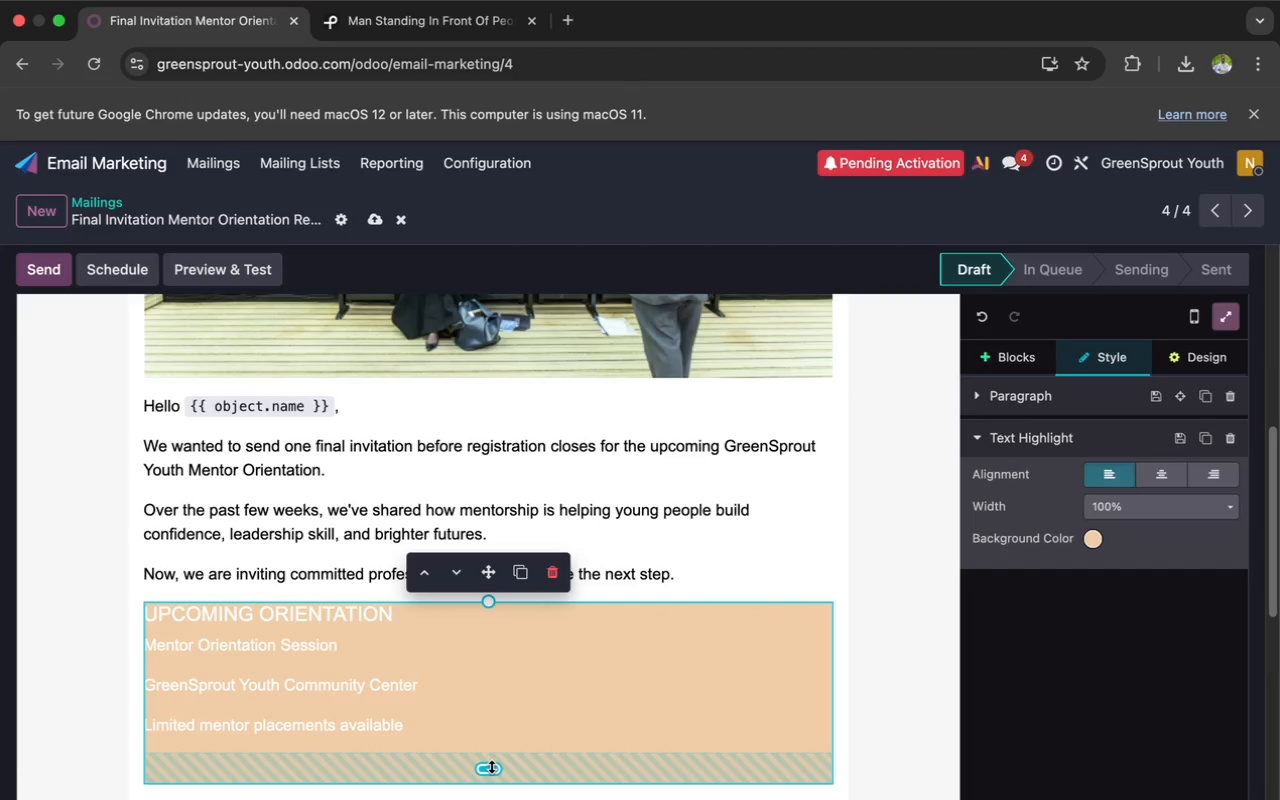 
left_click_drag(start_coordinate=[491, 767], to_coordinate=[466, 718])
 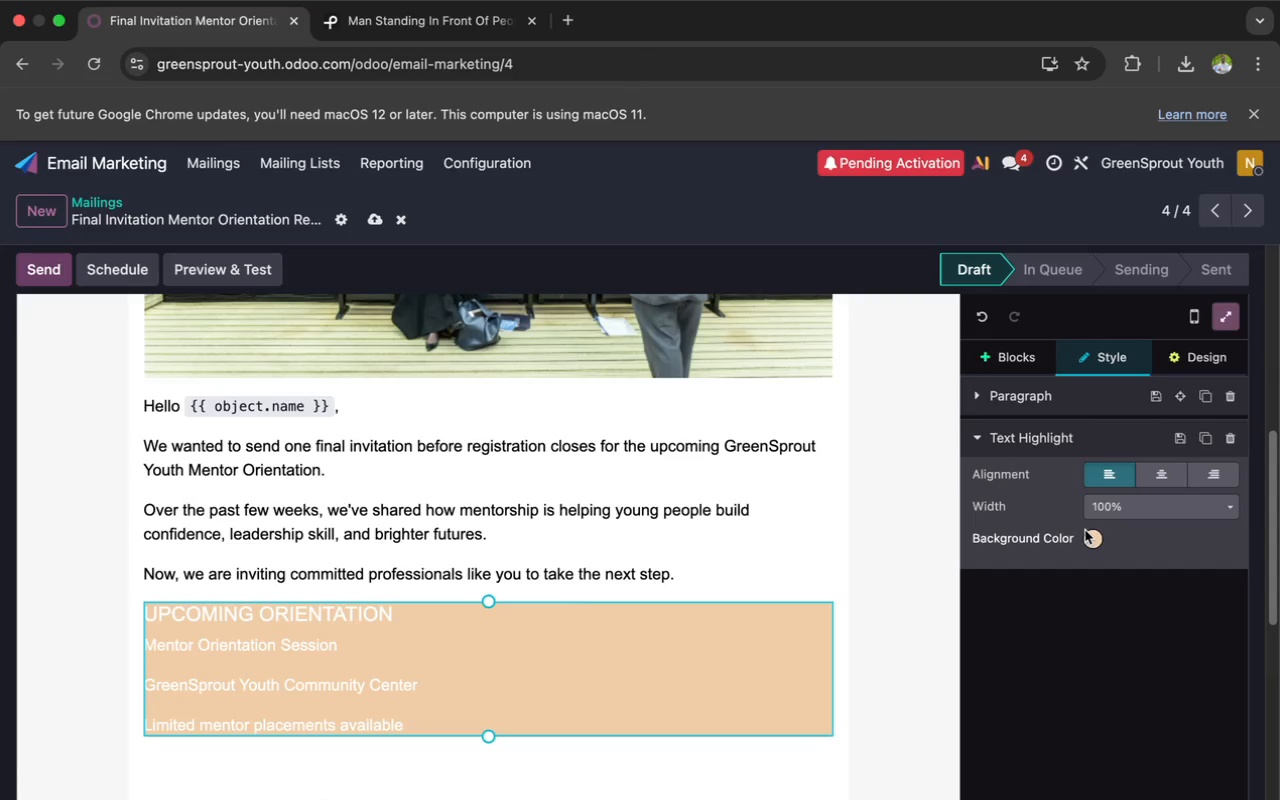 
left_click([1092, 537])
 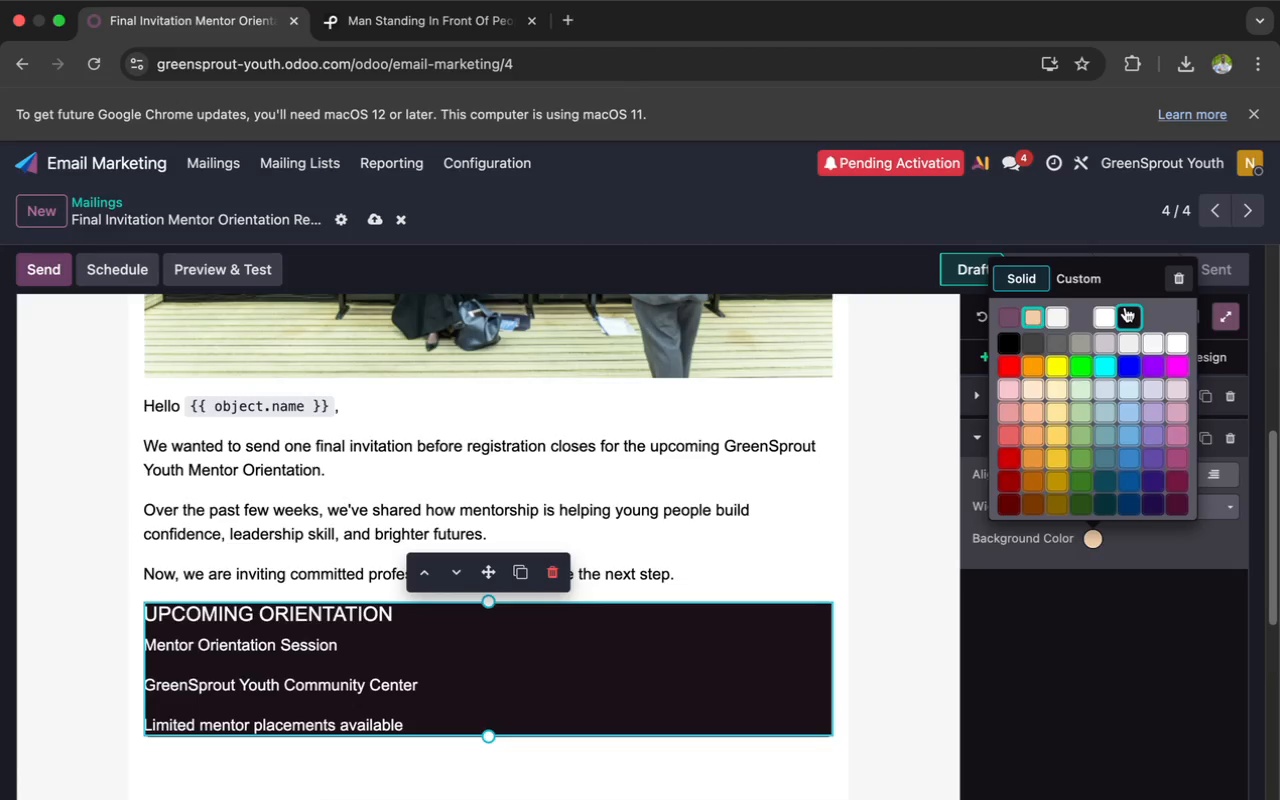 
left_click([1125, 308])
 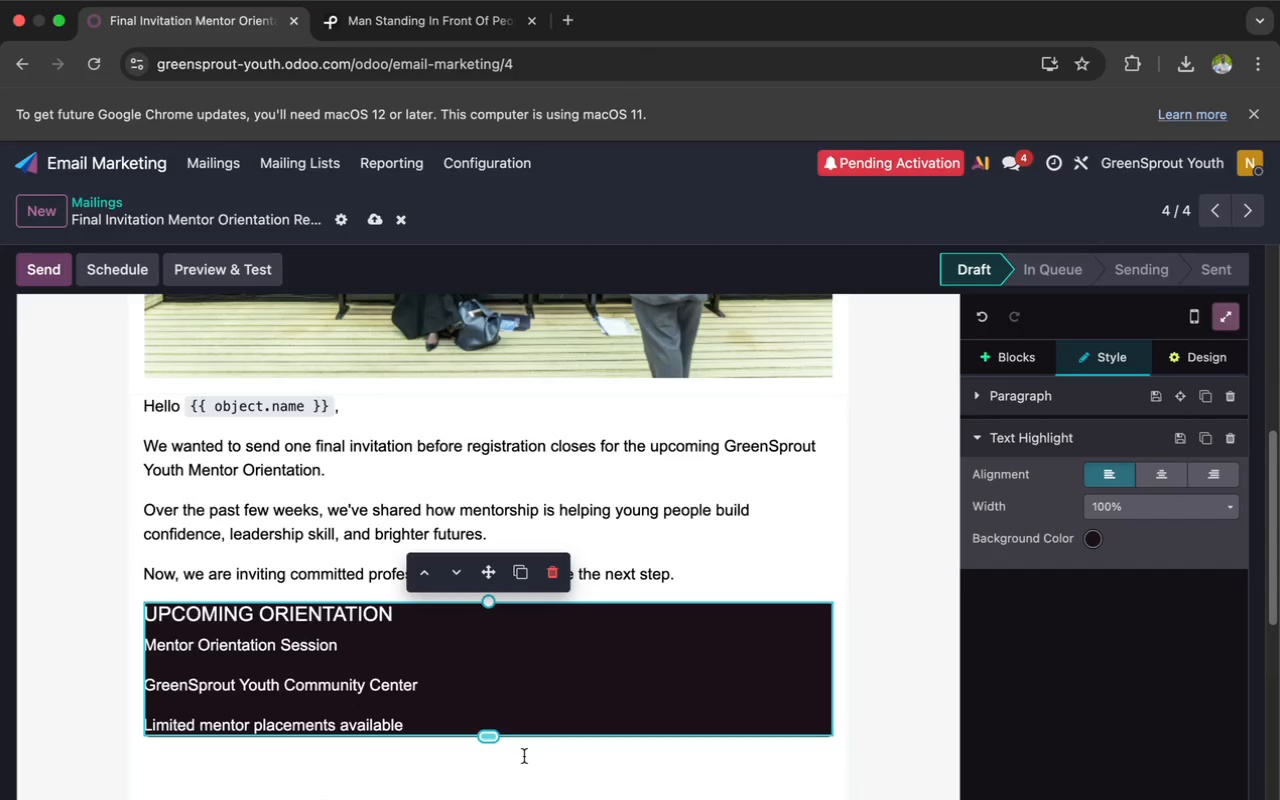 
left_click([494, 762])
 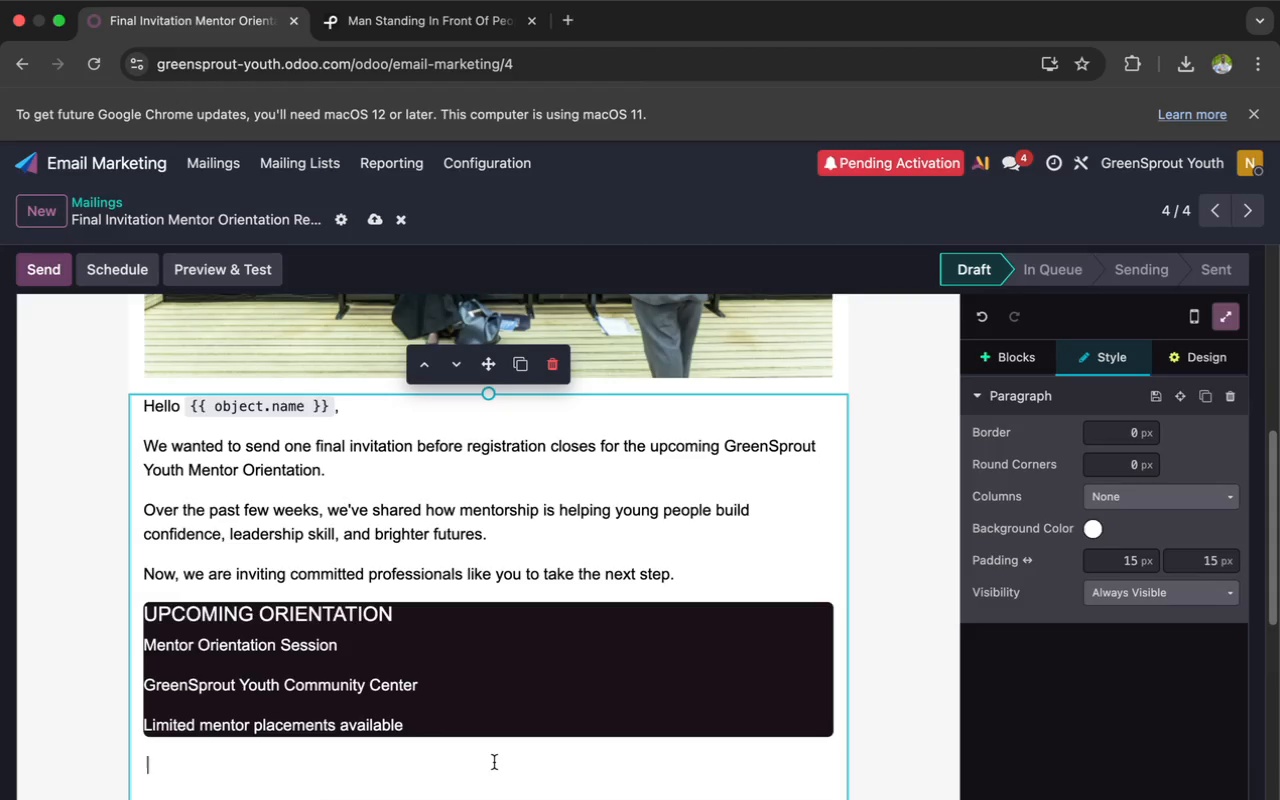 
wait(30.84)
 